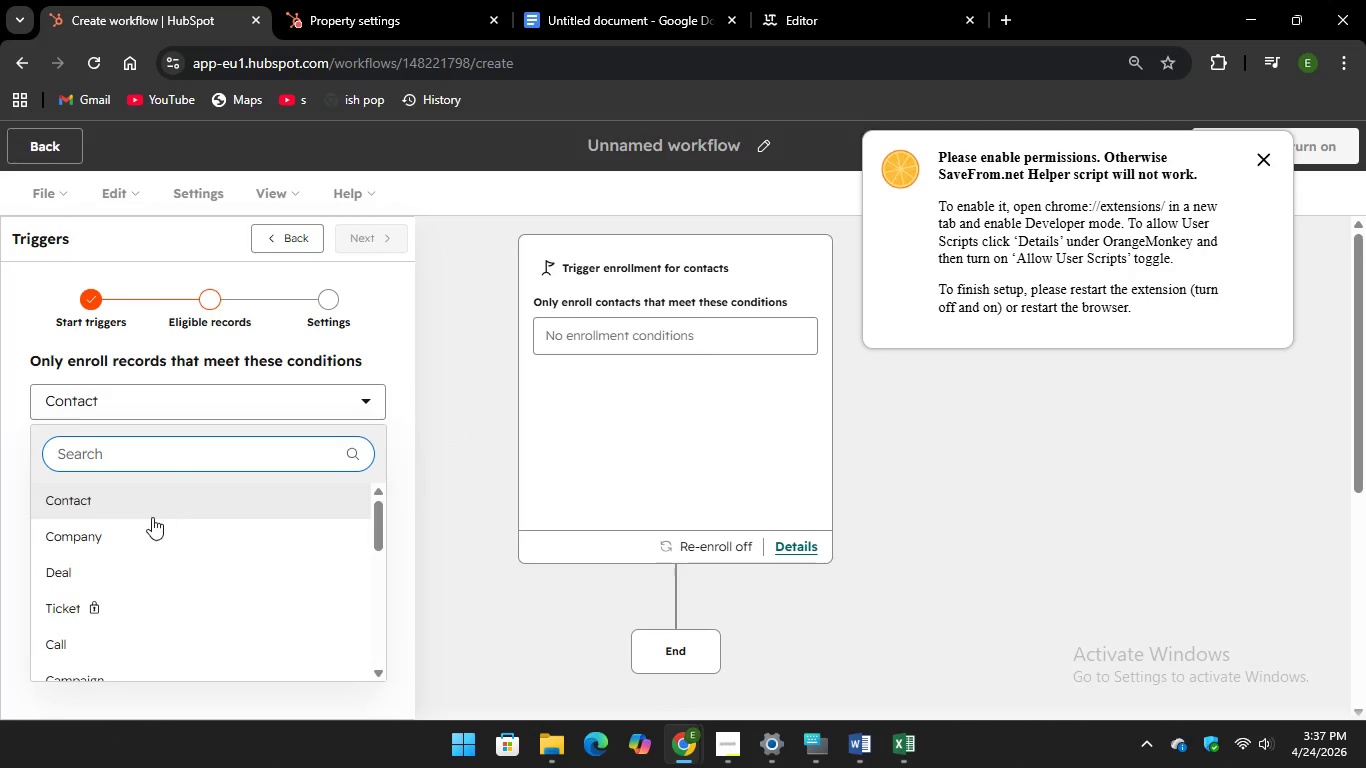 
scroll: coordinate [149, 548], scroll_direction: down, amount: 3.0
 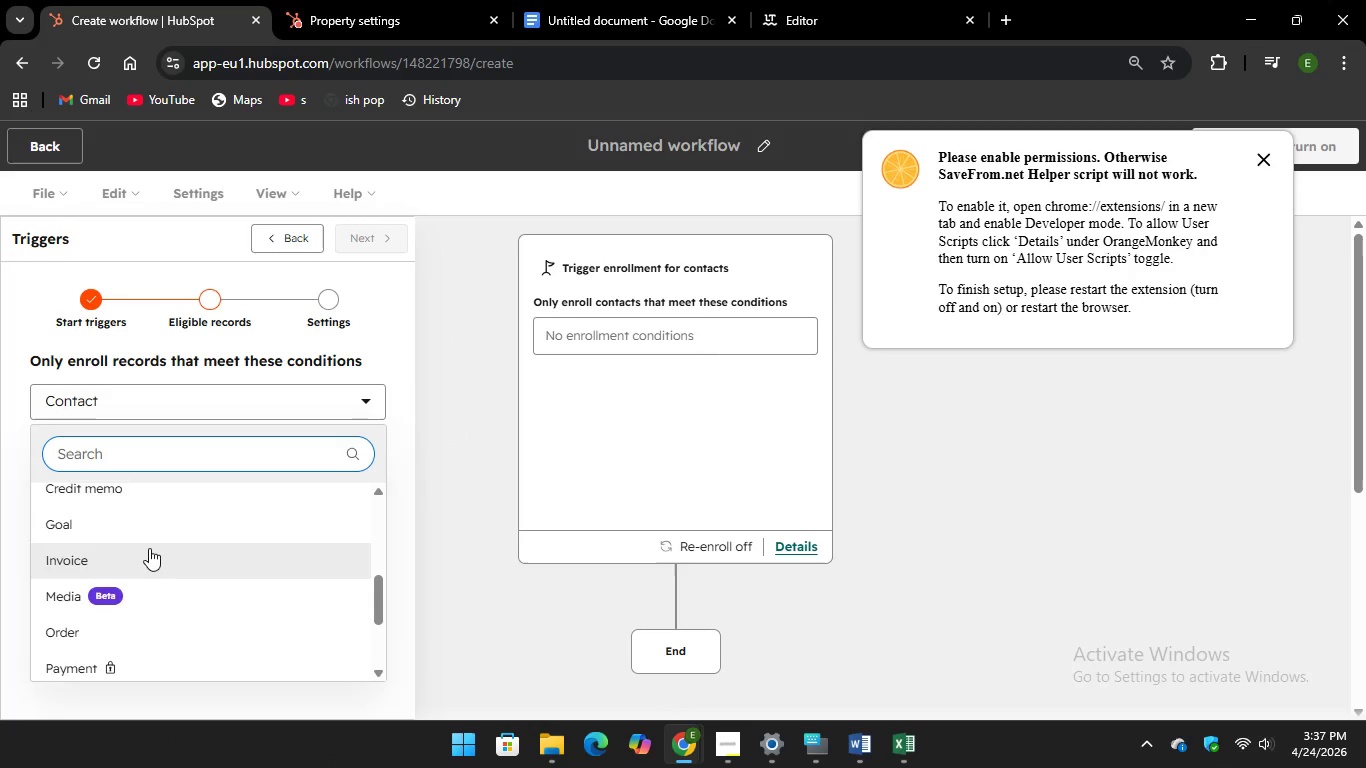 
scroll: coordinate [149, 541], scroll_direction: up, amount: 2.0
 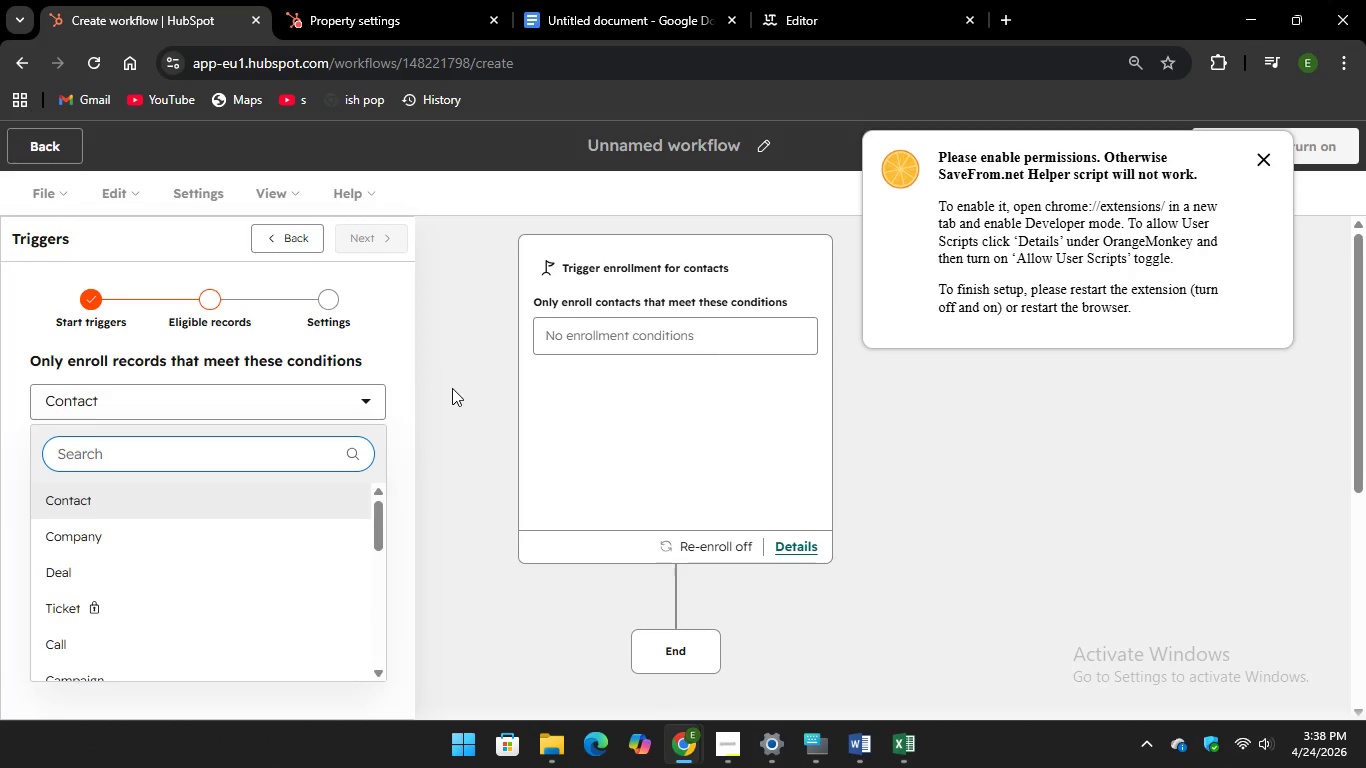 
left_click([452, 388])
 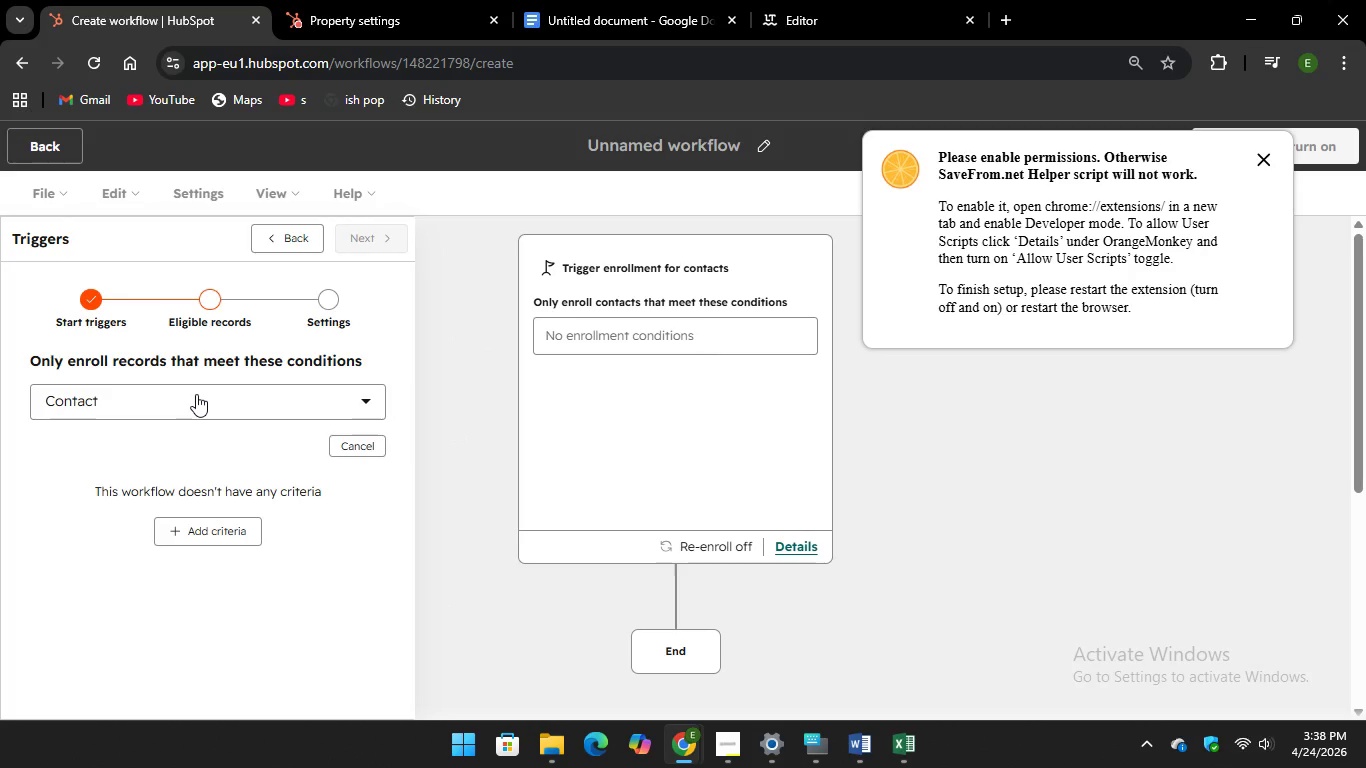 
left_click([194, 396])
 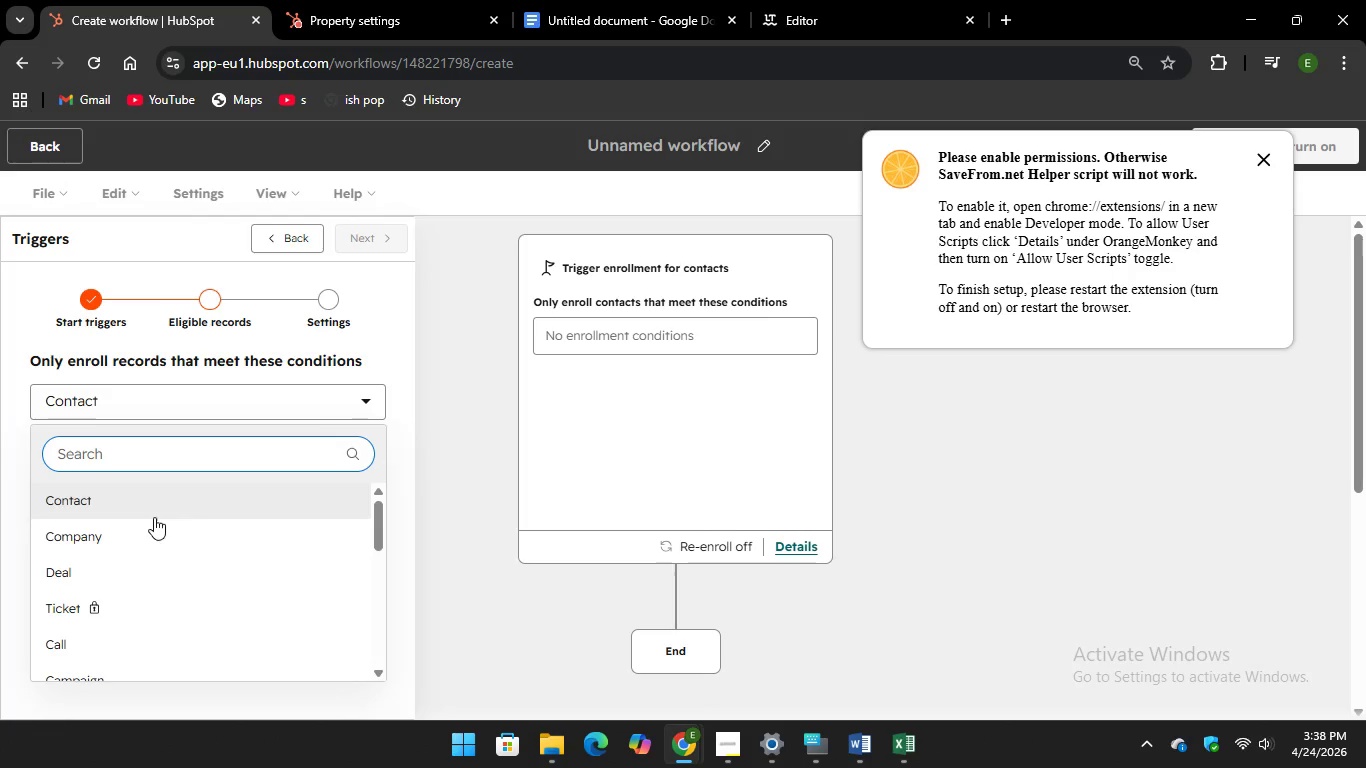 
scroll: coordinate [149, 531], scroll_direction: down, amount: 3.0
 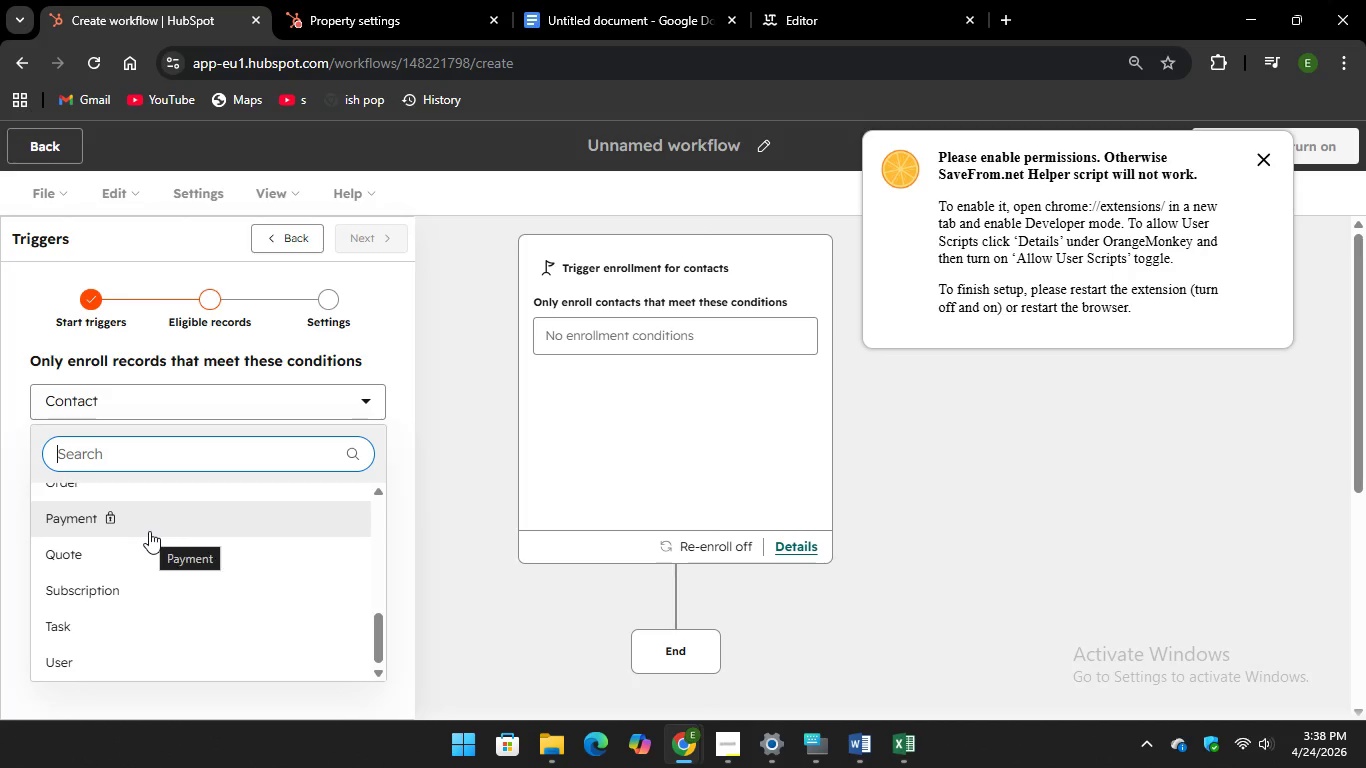 
scroll: coordinate [149, 531], scroll_direction: up, amount: 1.0
 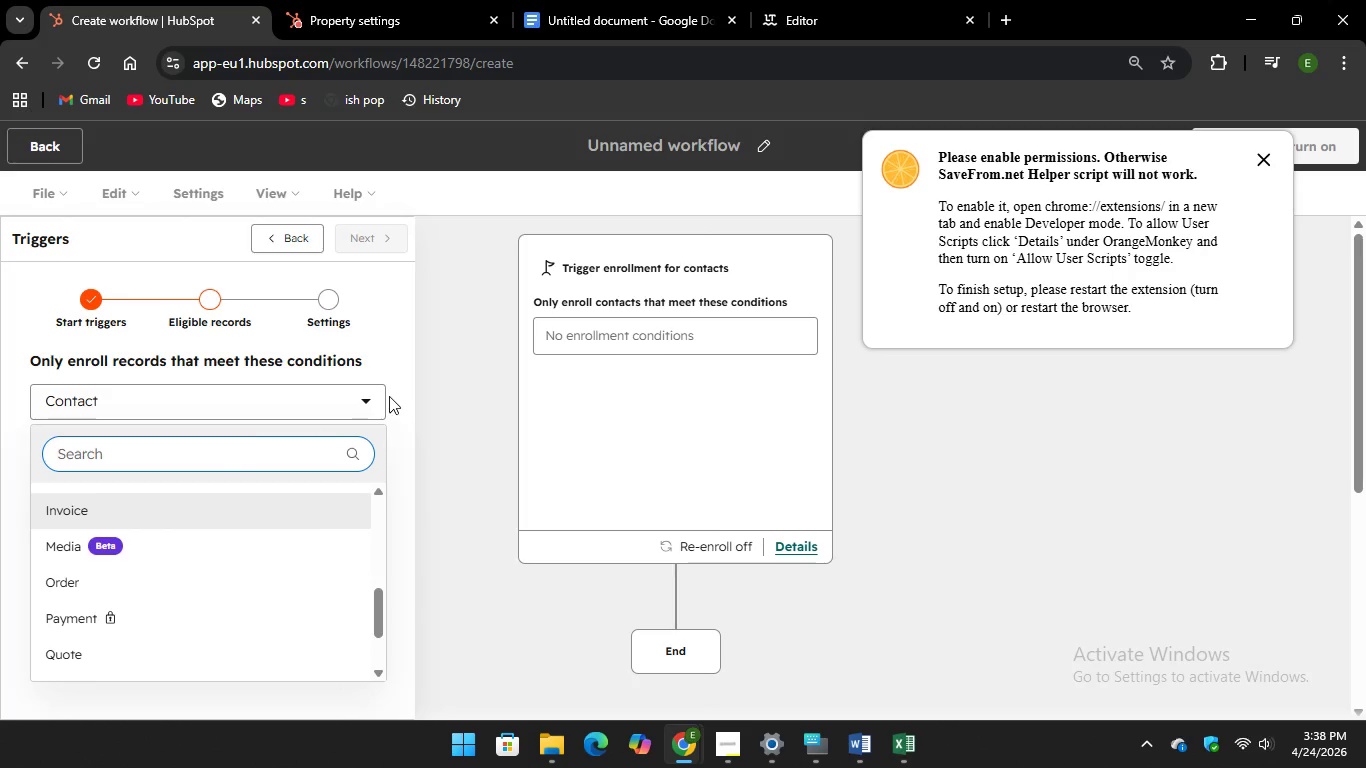 
left_click([426, 408])
 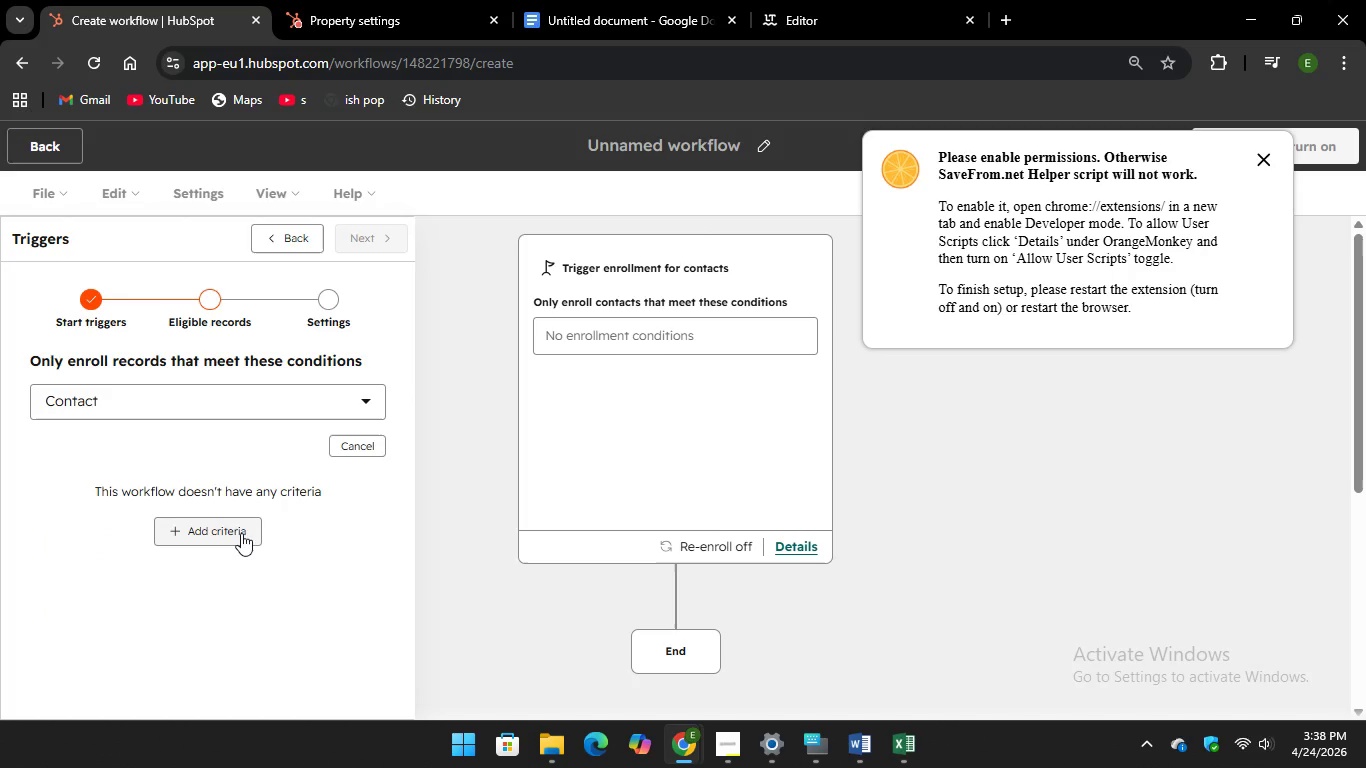 
left_click([232, 534])
 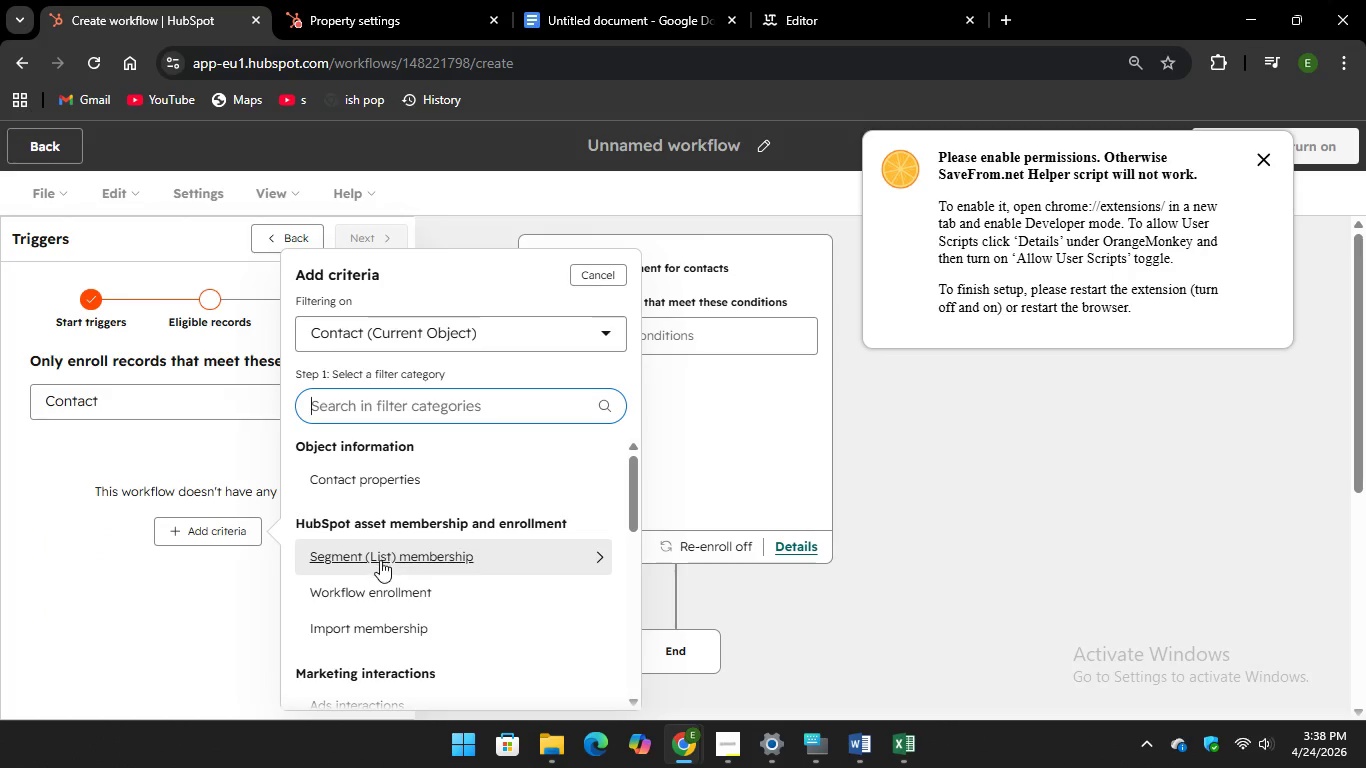 
left_click([380, 560])
 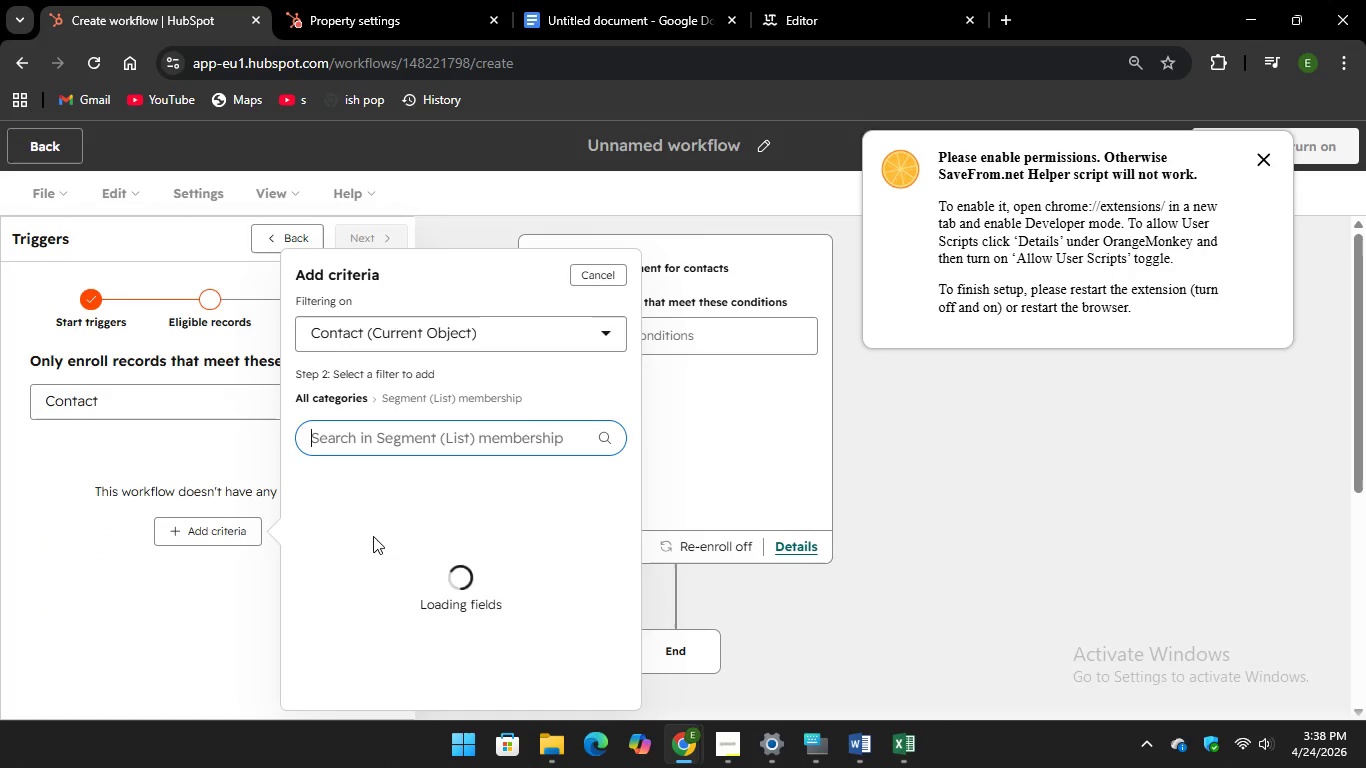 
mouse_move([353, 547])
 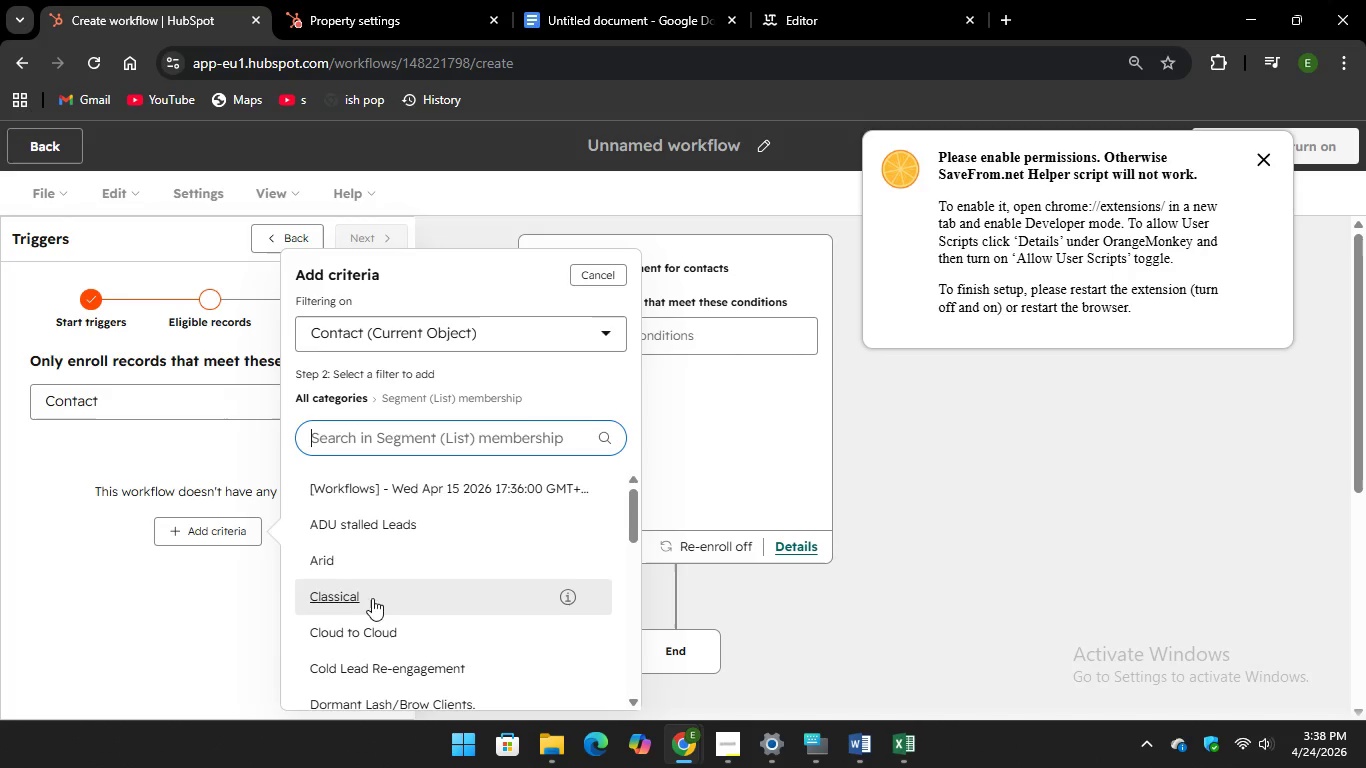 
scroll: coordinate [372, 577], scroll_direction: down, amount: 2.0
 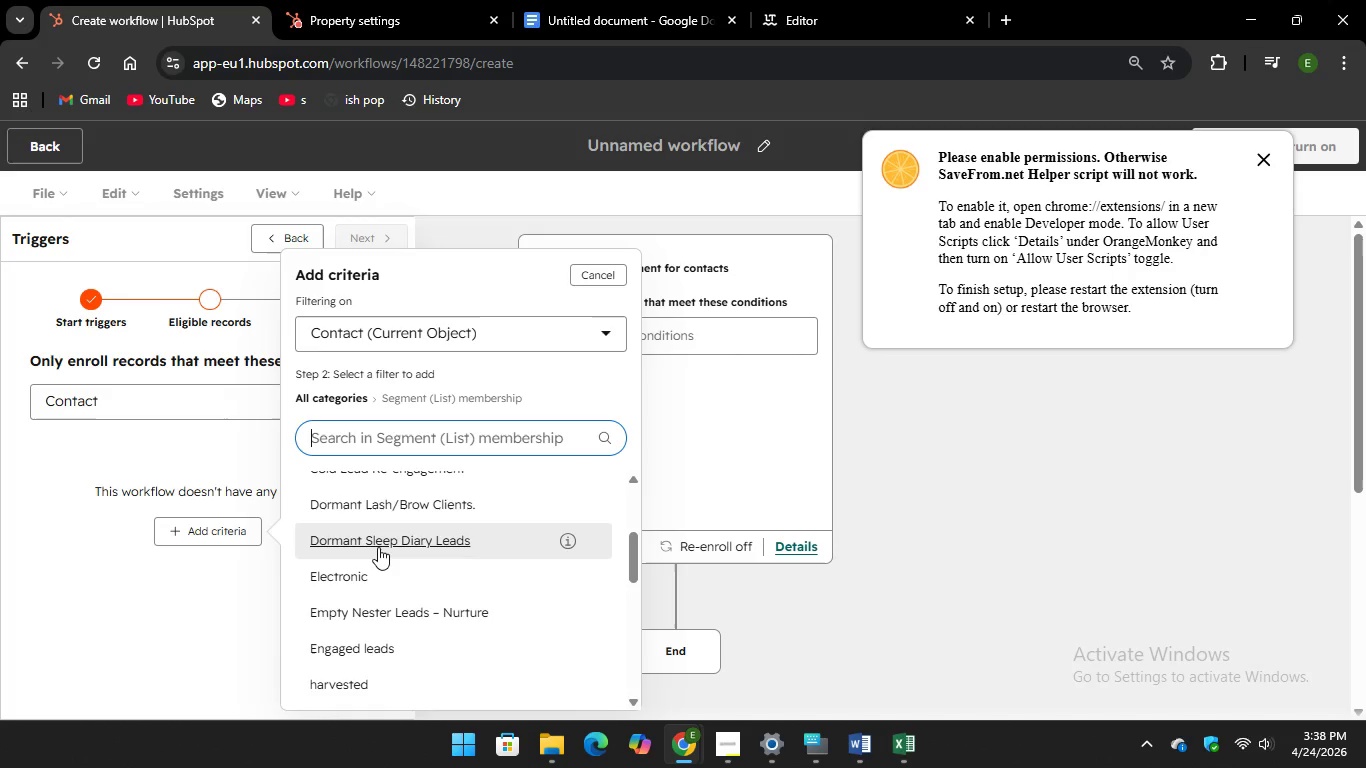 
left_click([378, 545])
 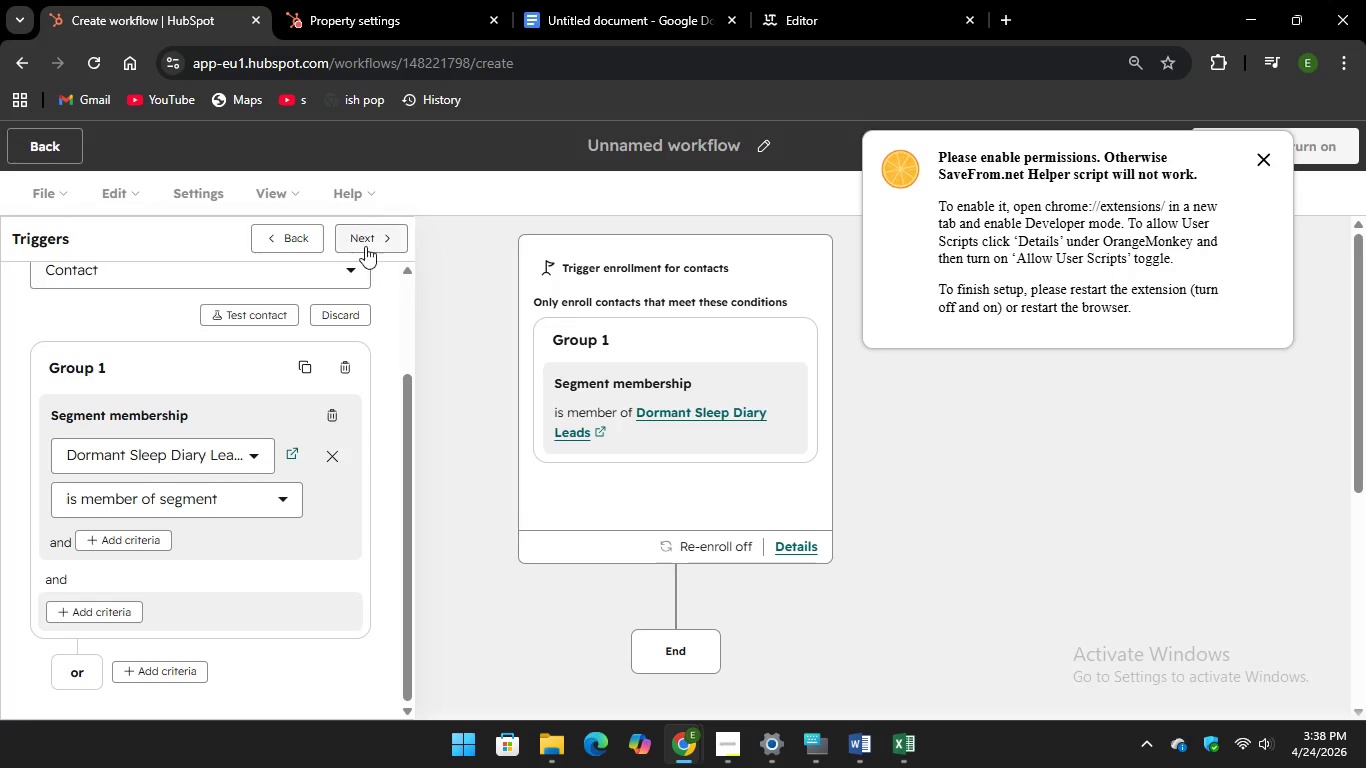 
left_click([368, 235])
 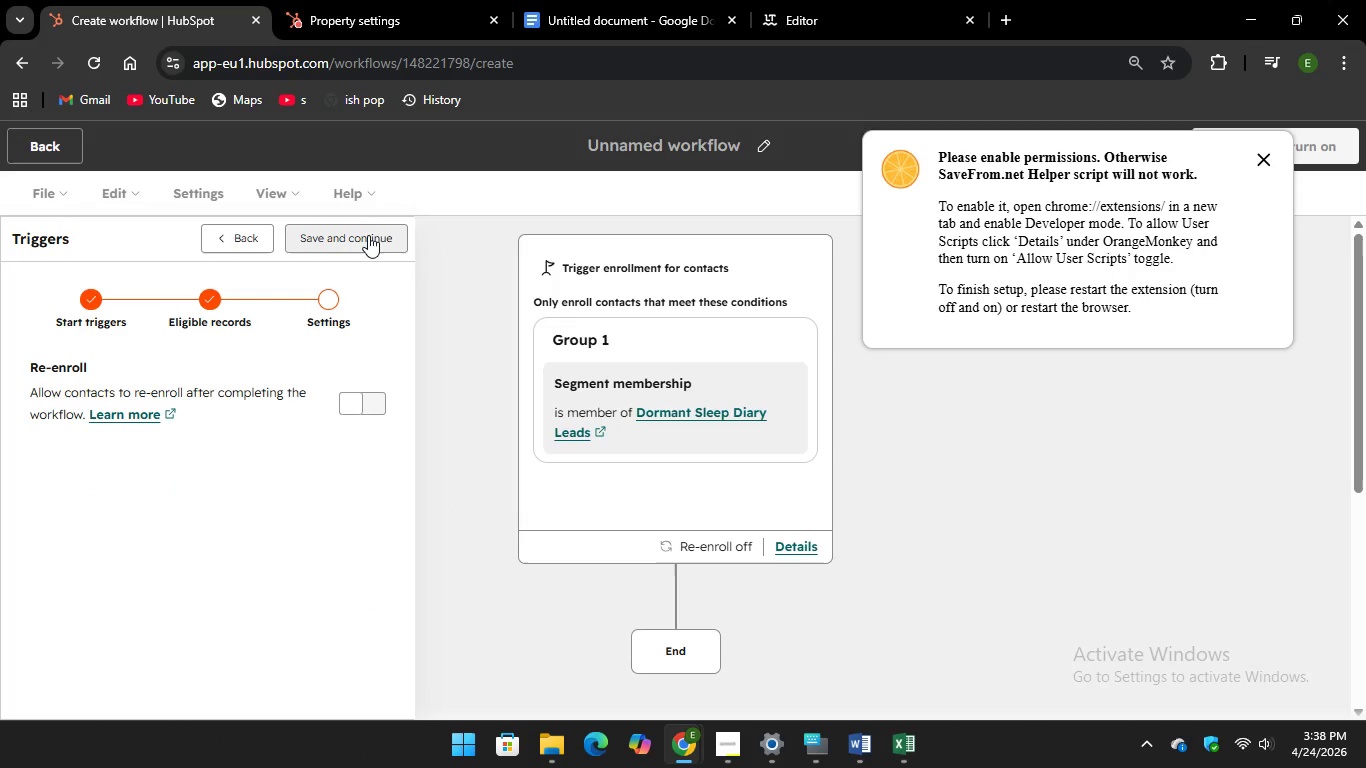 
left_click([368, 235])
 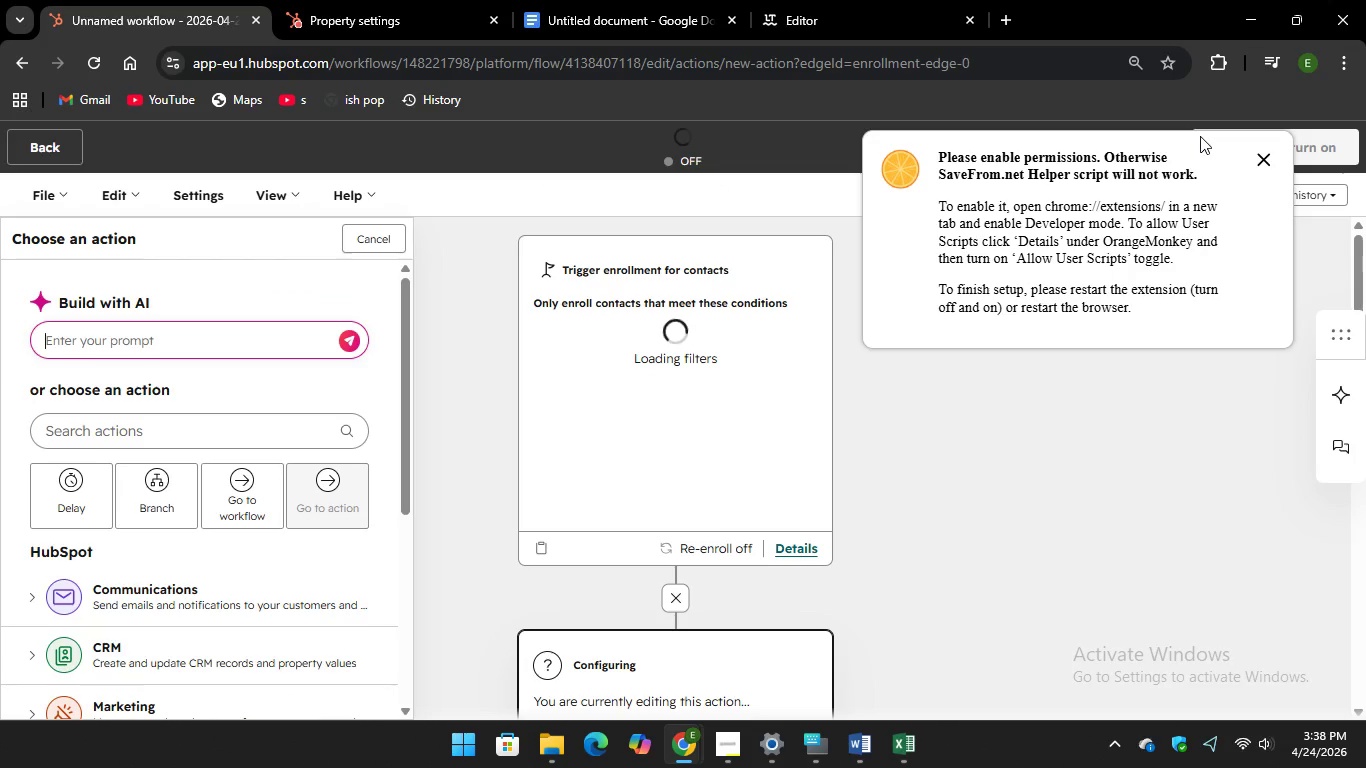 
wait(6.3)
 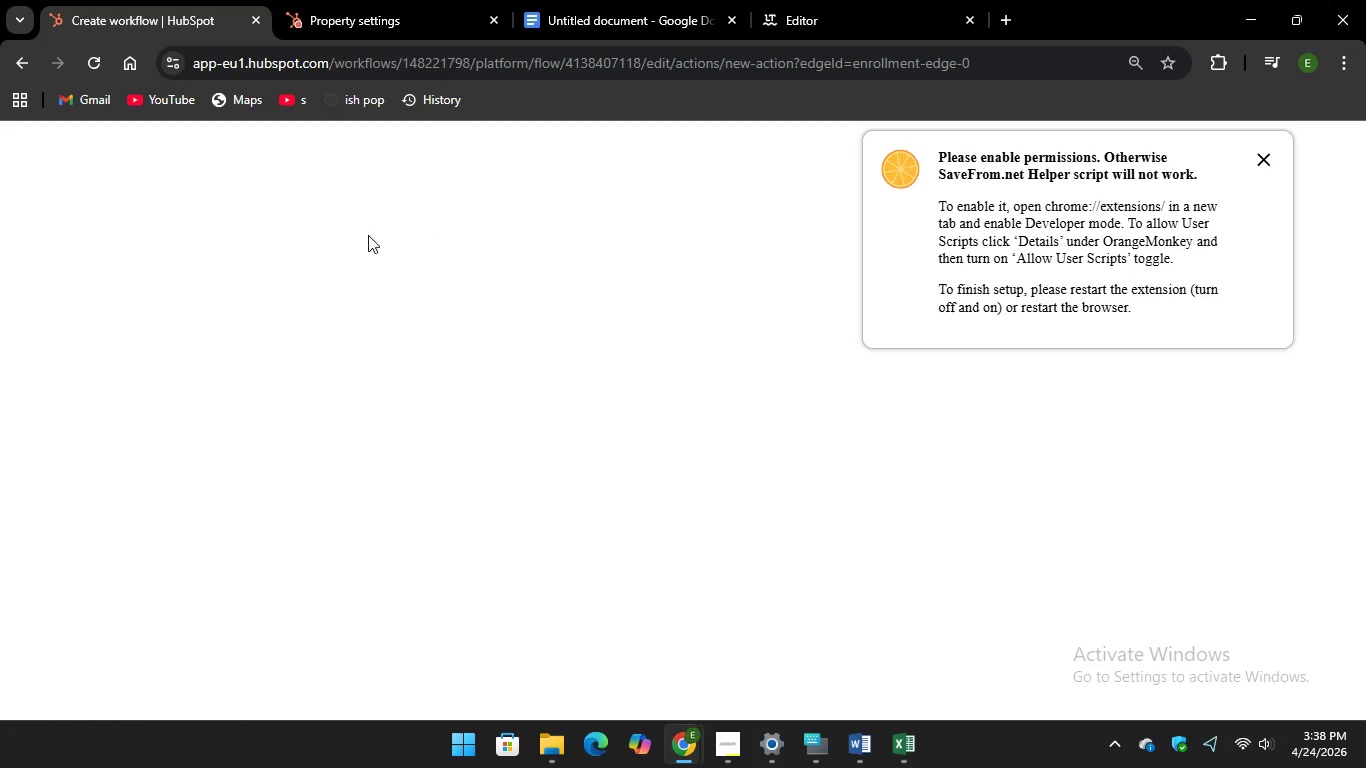 
left_click([1268, 158])
 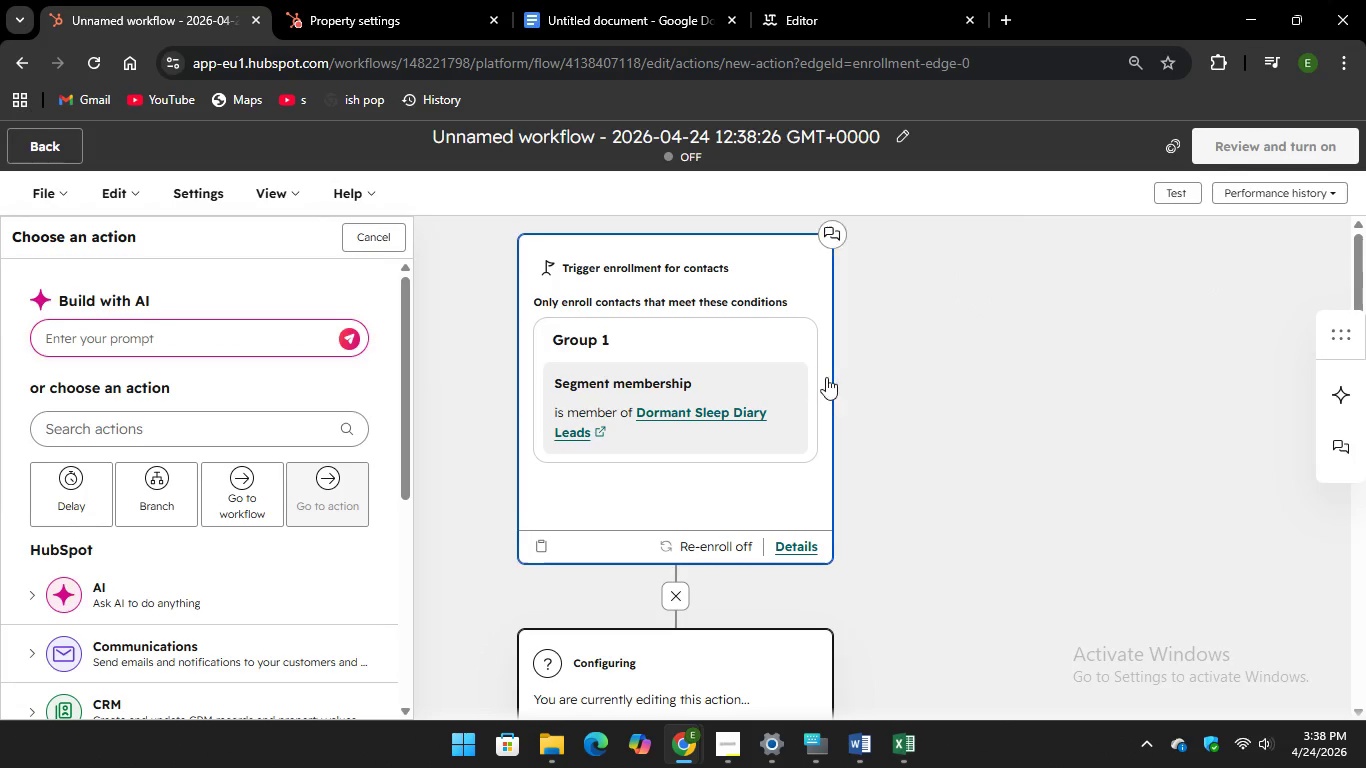 
scroll: coordinate [898, 368], scroll_direction: down, amount: 4.0
 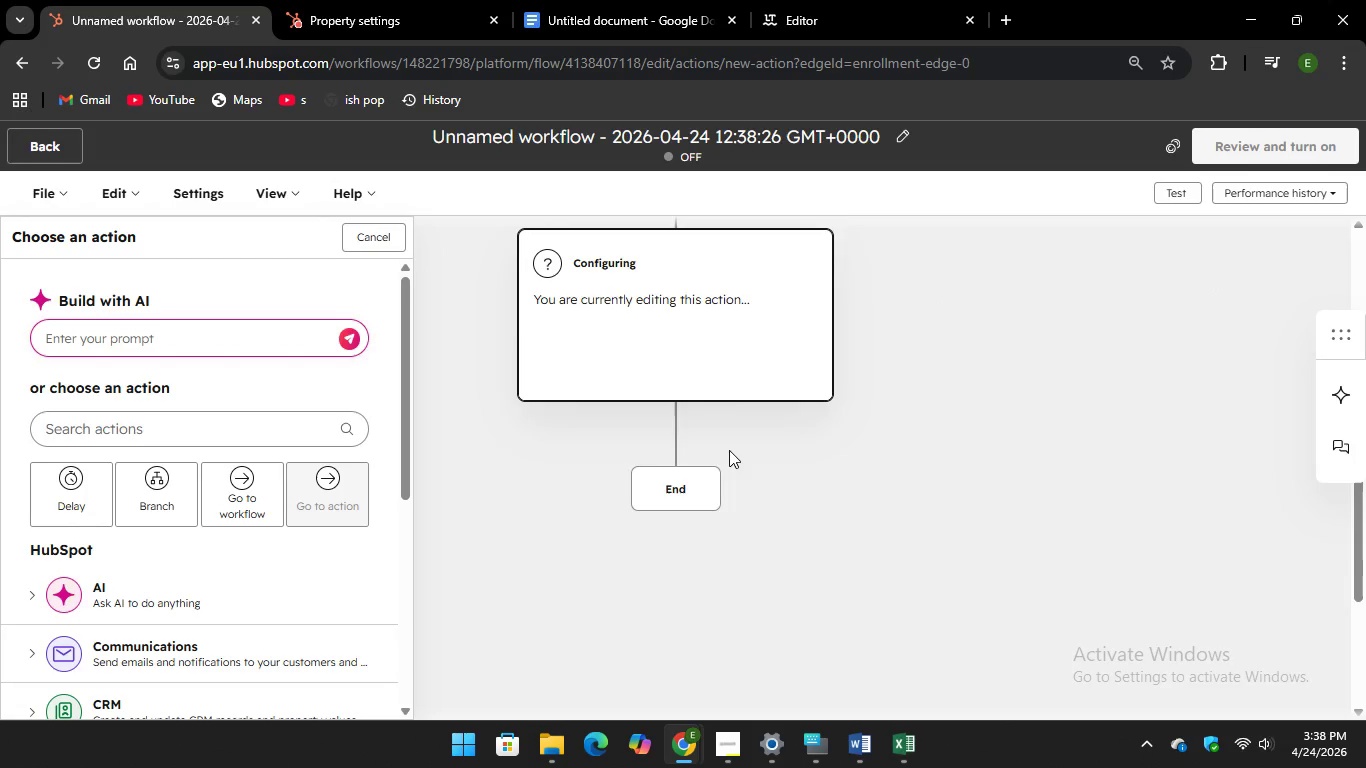 
scroll: coordinate [732, 447], scroll_direction: up, amount: 1.0
 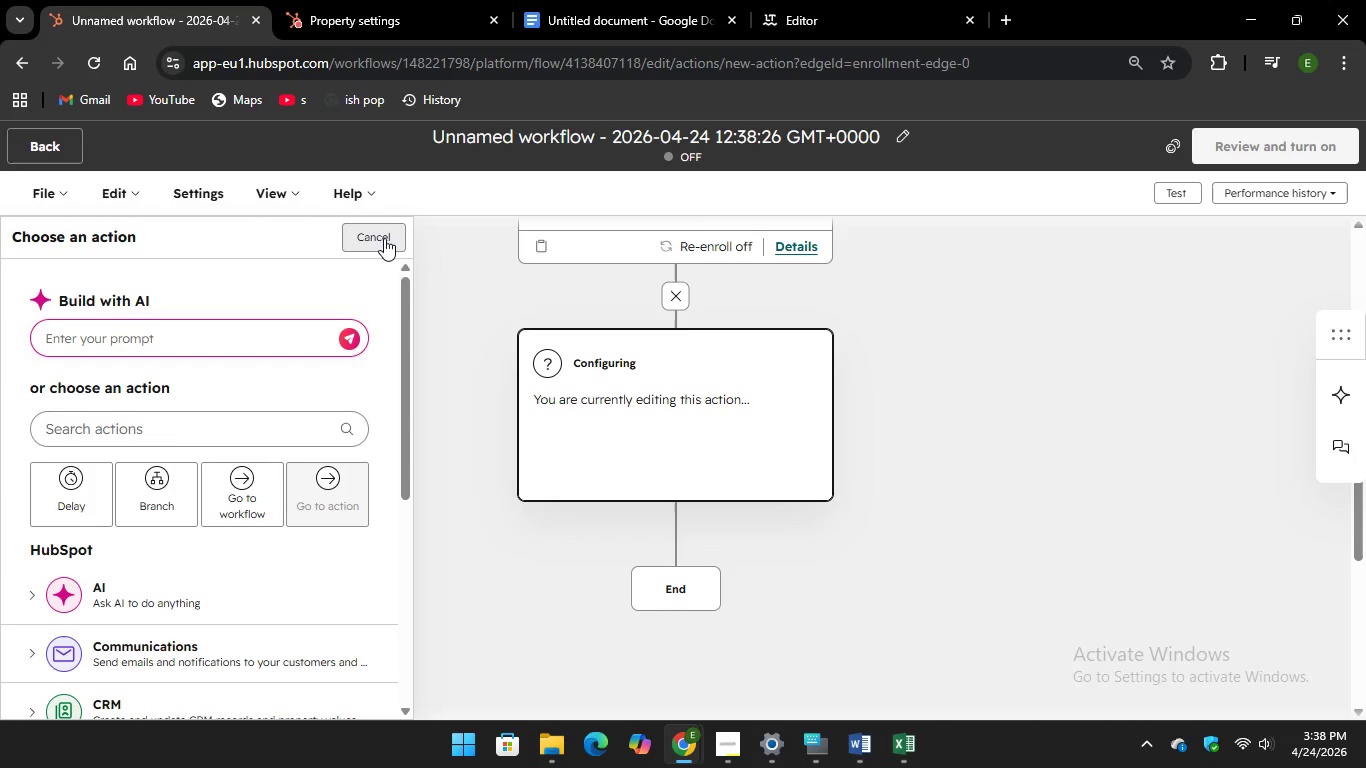 
left_click([630, 438])
 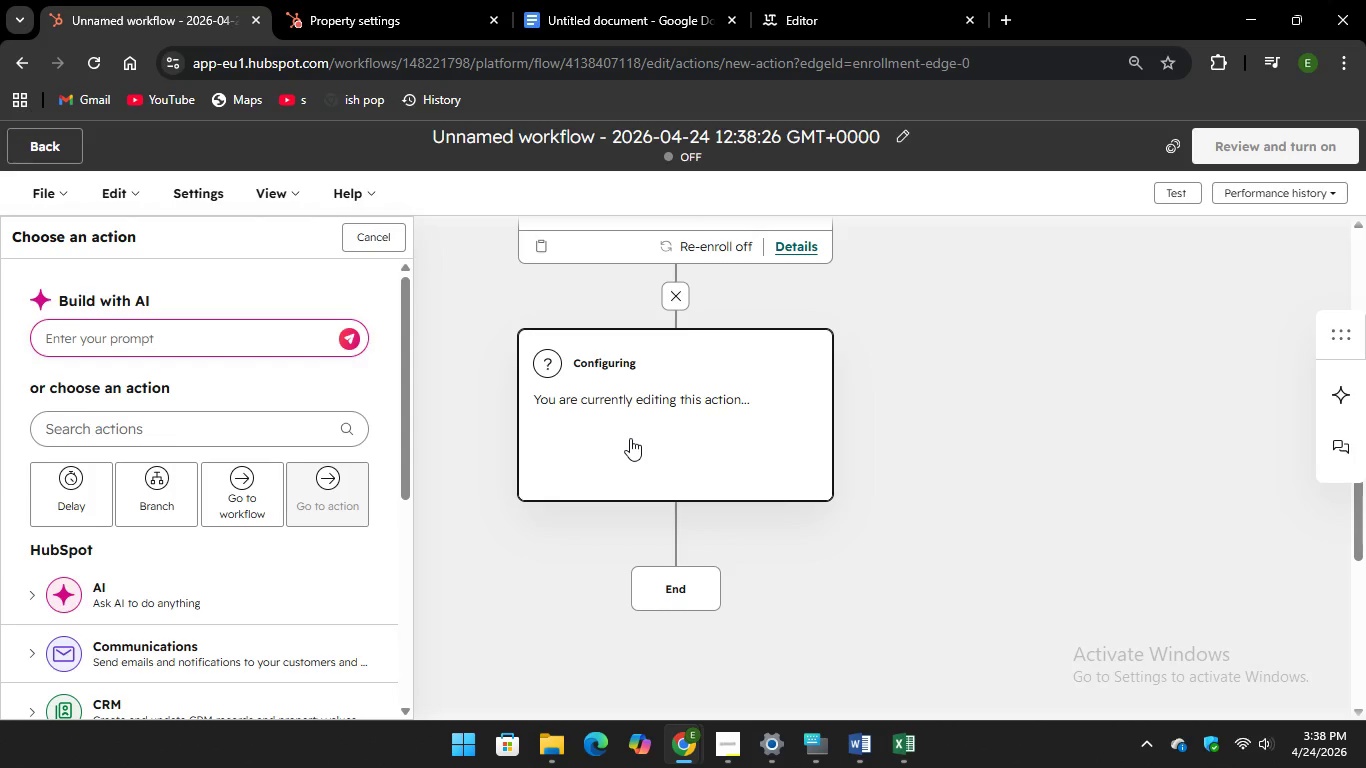 
left_click([630, 438])
 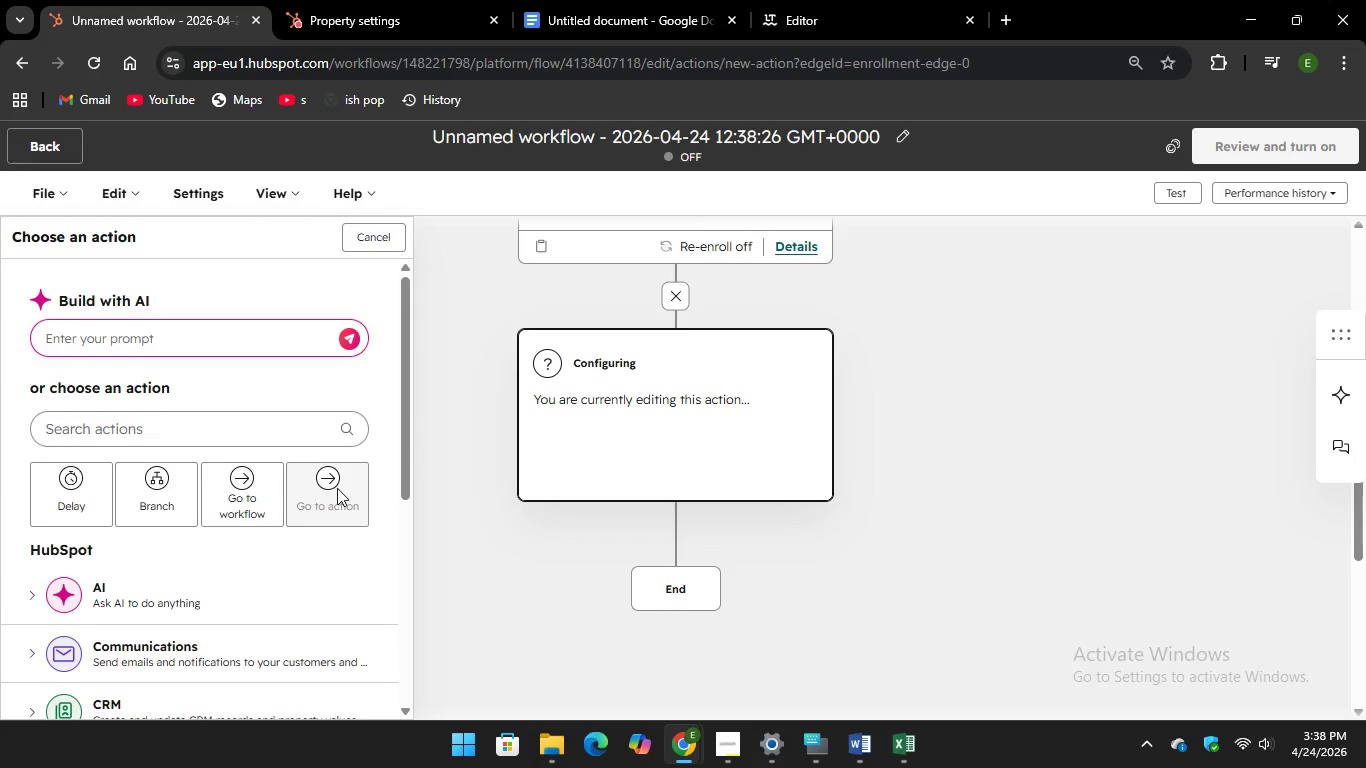 
scroll: coordinate [335, 486], scroll_direction: down, amount: 2.0
 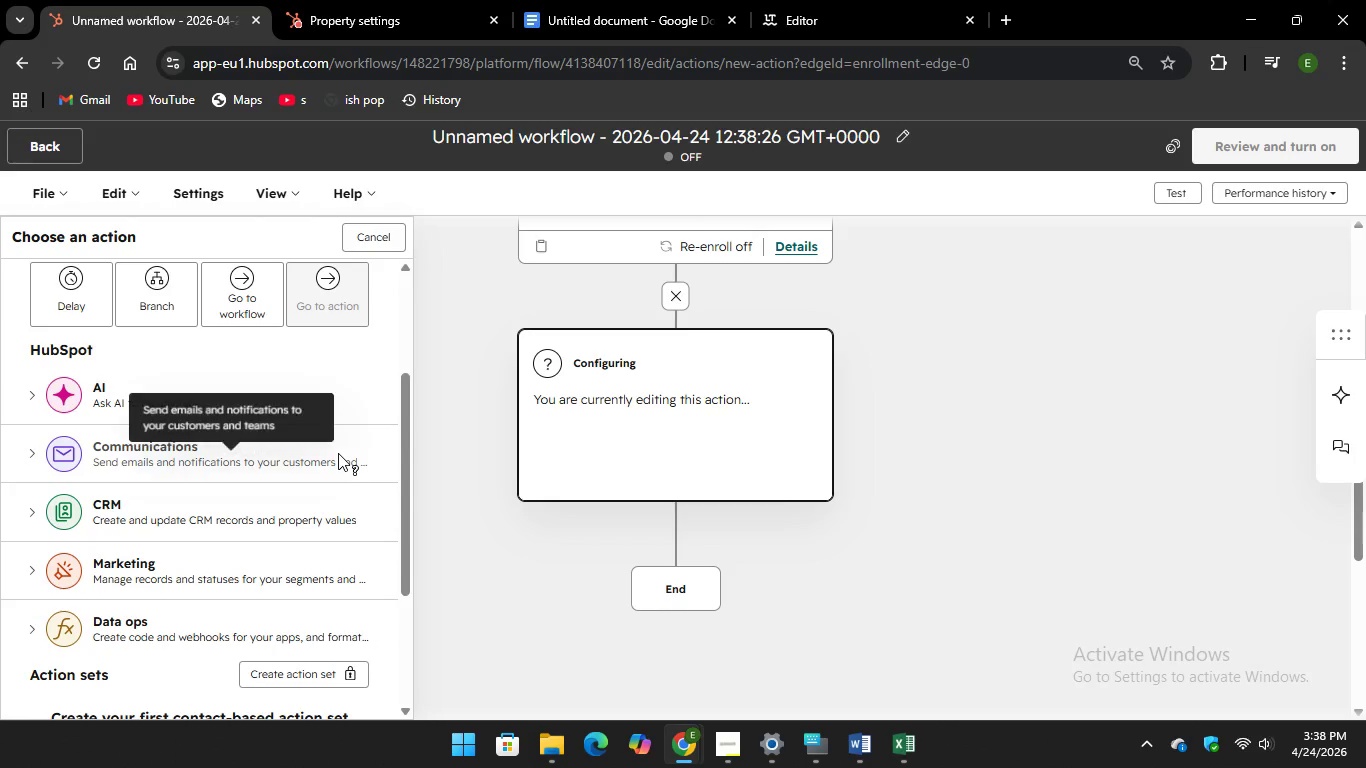 
left_click([338, 453])
 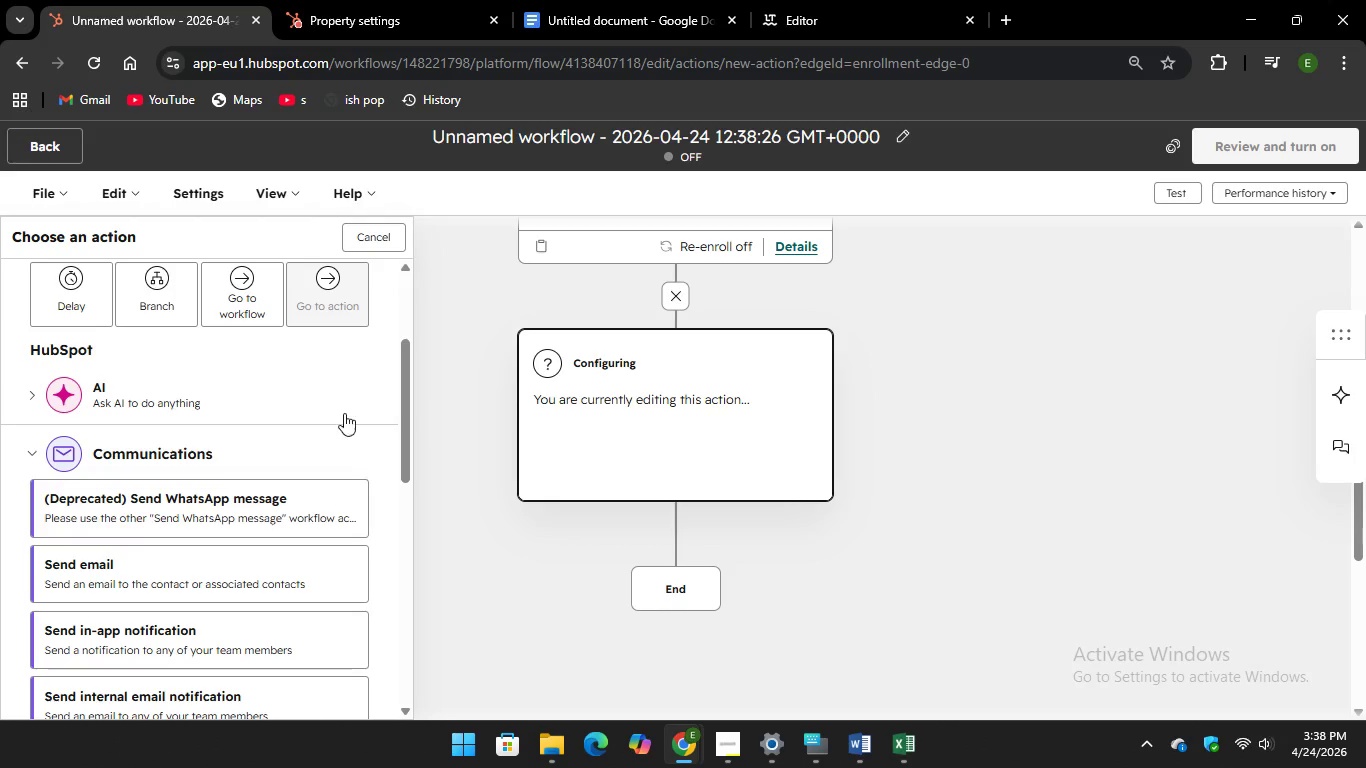 
scroll: coordinate [306, 429], scroll_direction: down, amount: 2.0
 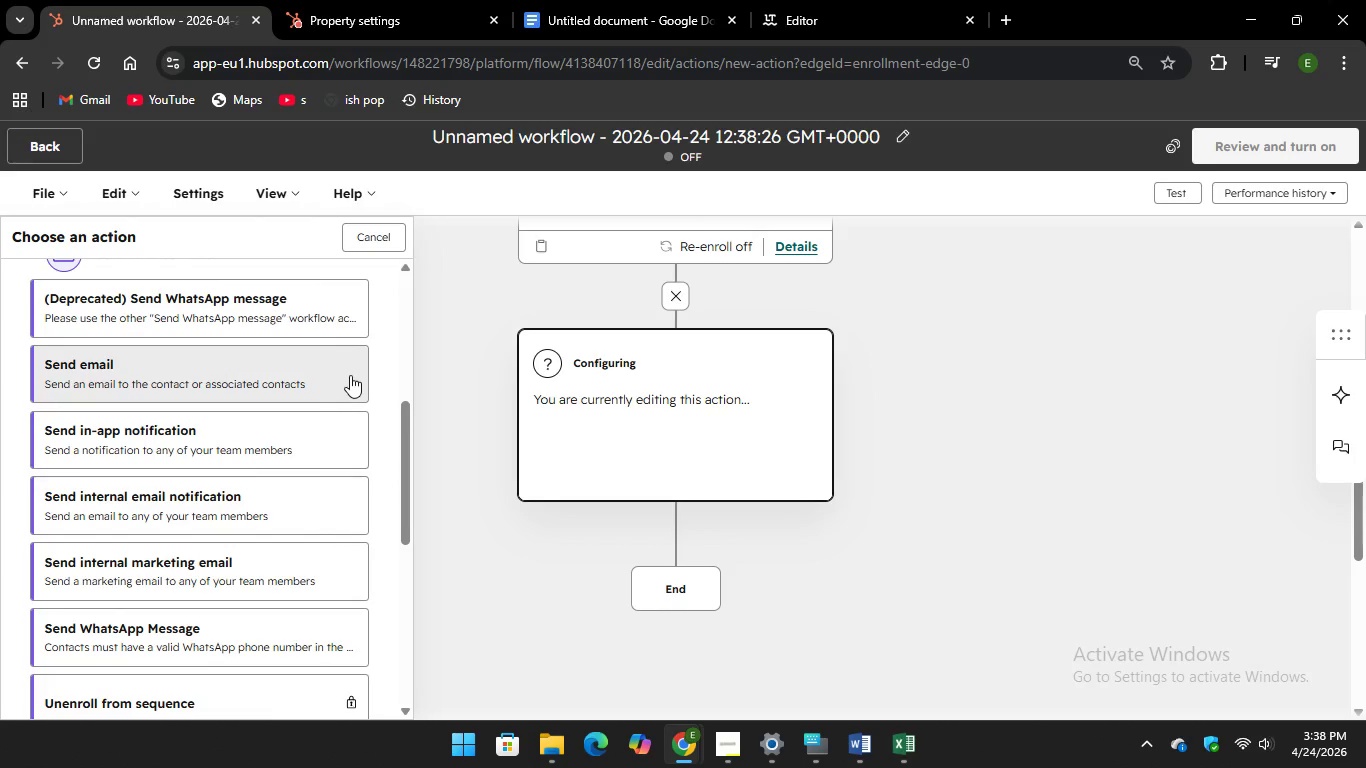 
left_click([350, 375])
 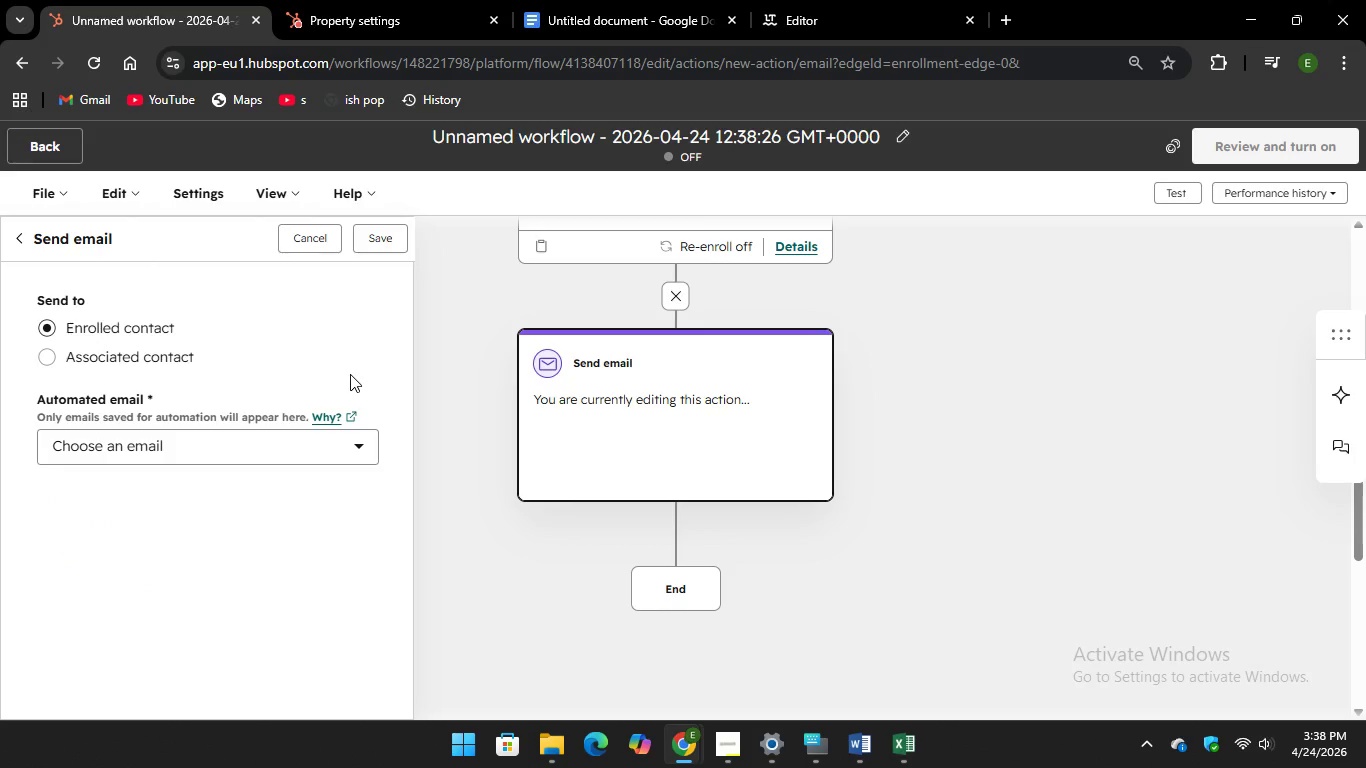 
mouse_move([319, 439])
 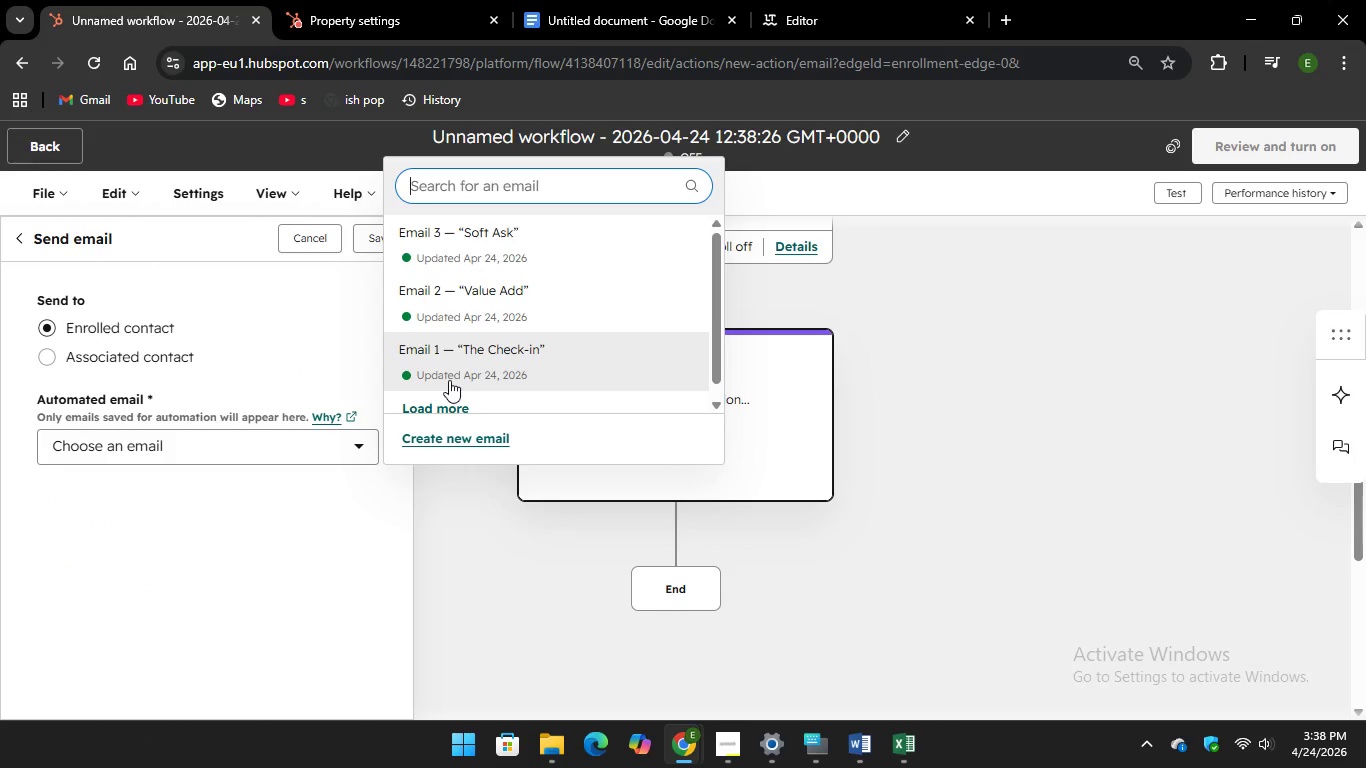 
left_click([449, 380])
 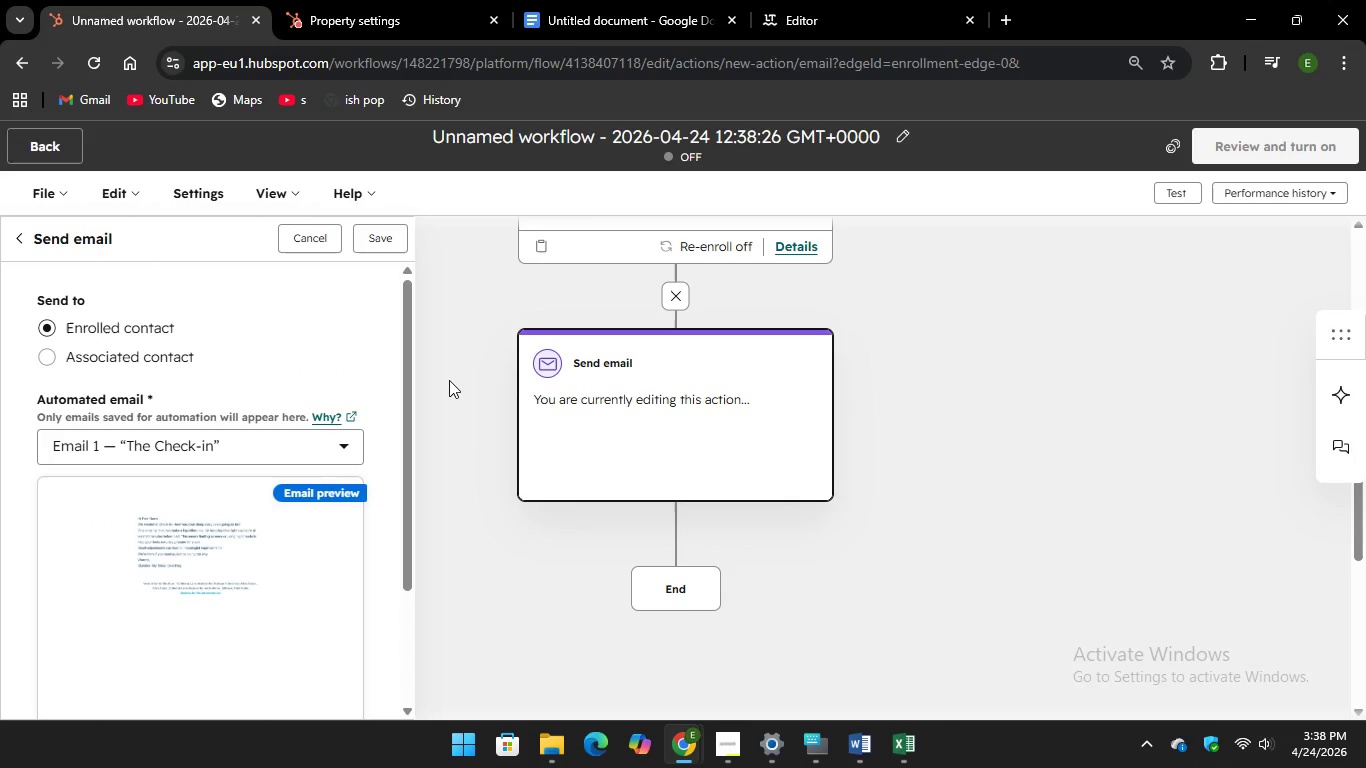 
scroll: coordinate [333, 417], scroll_direction: down, amount: 3.0
 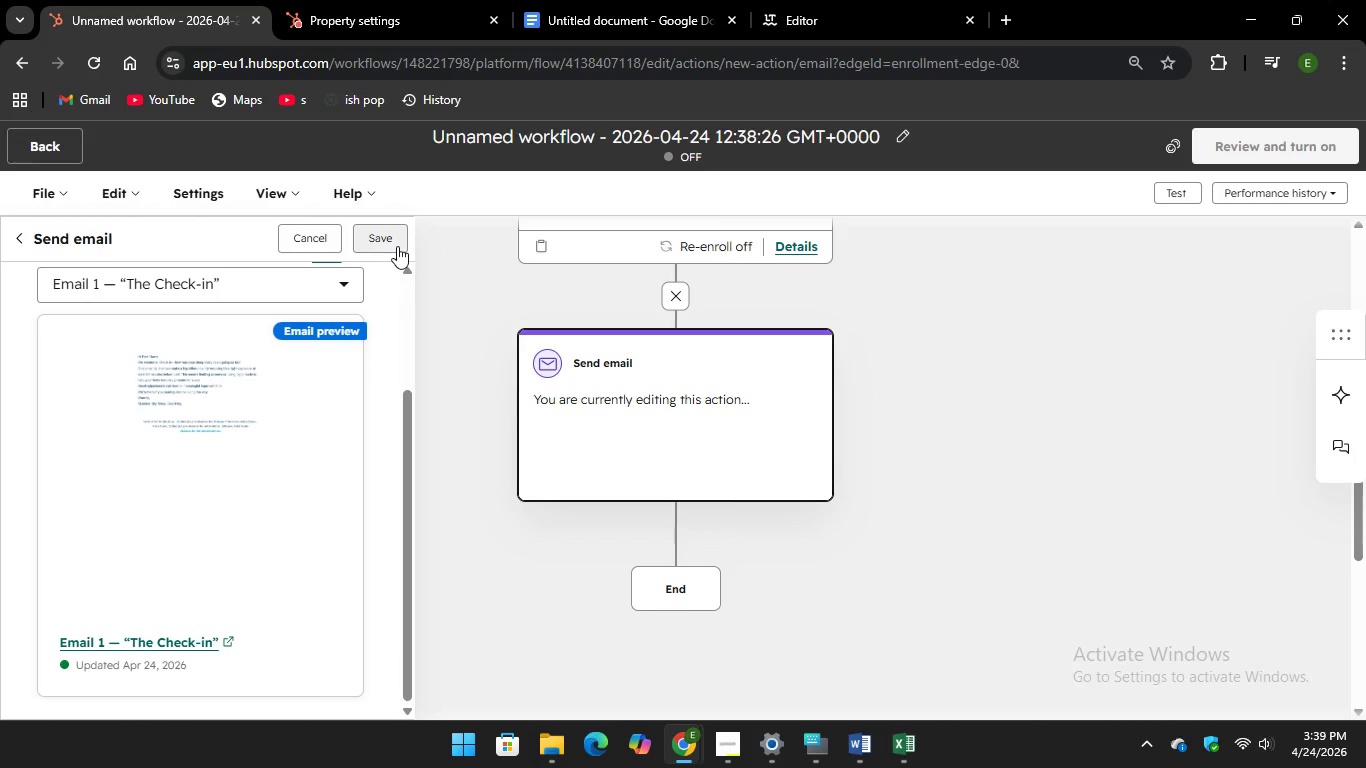 
left_click([397, 246])
 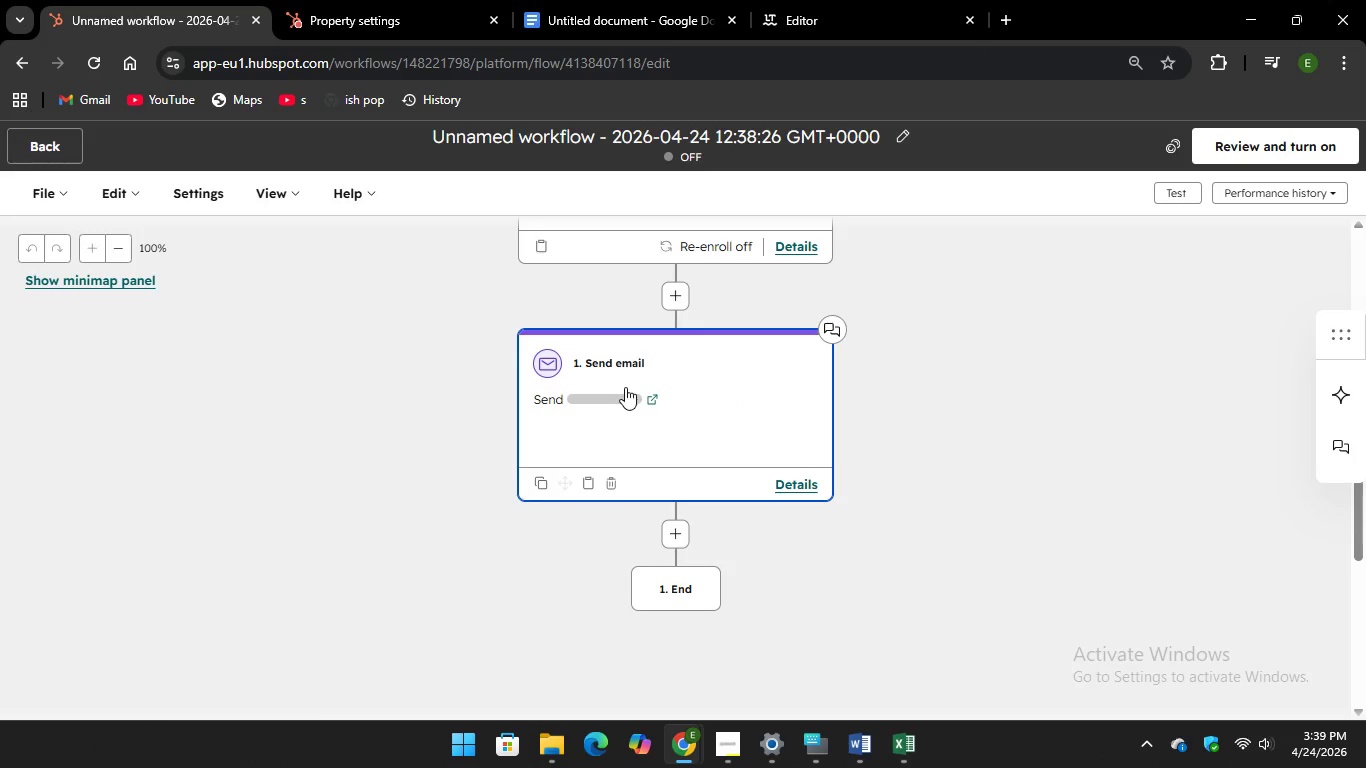 
wait(6.0)
 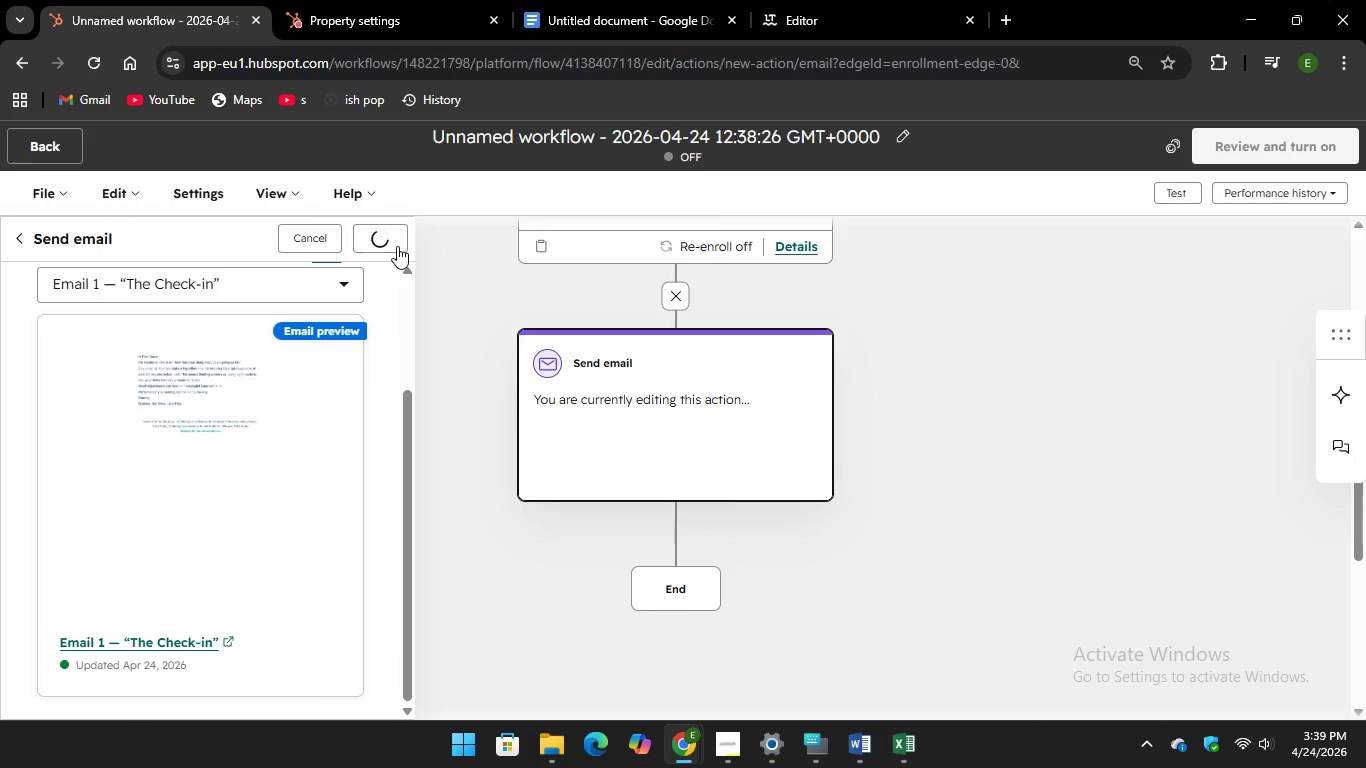 
scroll: coordinate [696, 408], scroll_direction: down, amount: 1.0
 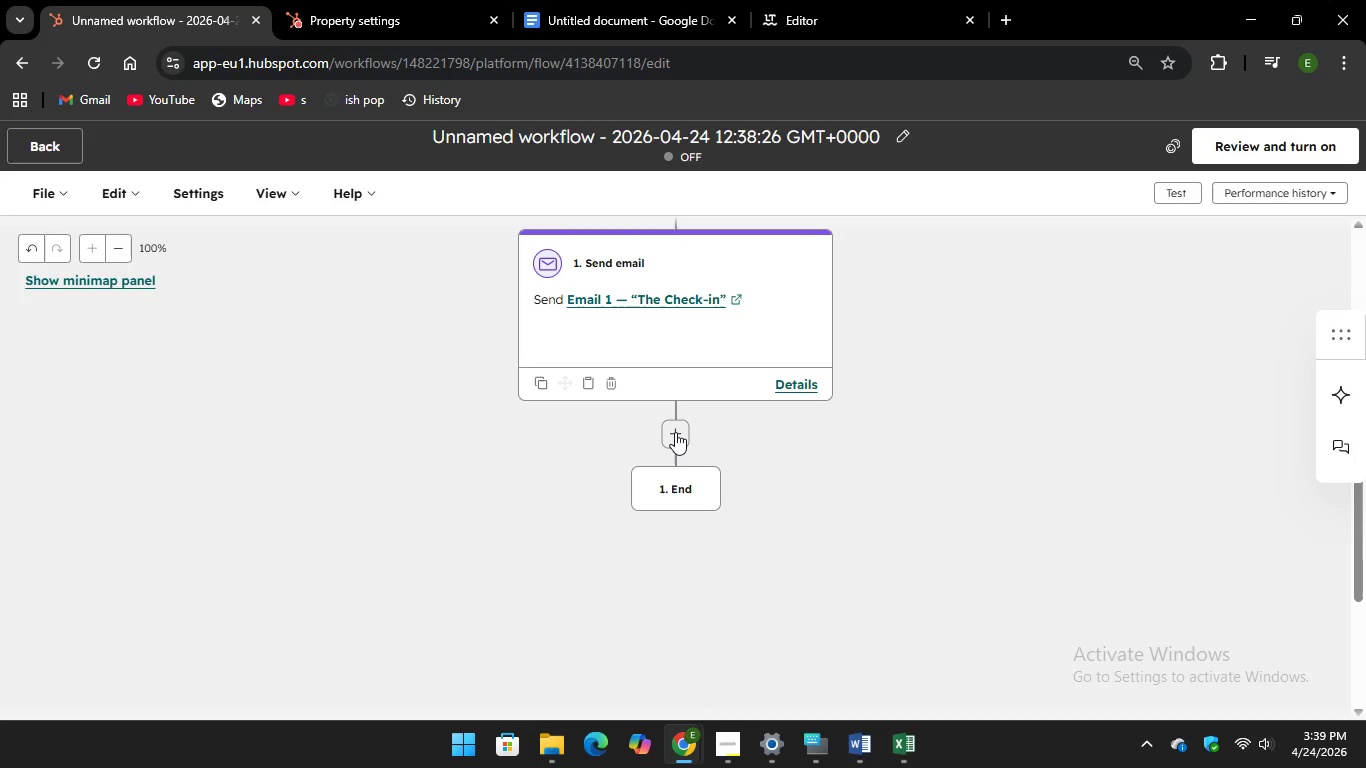 
left_click([675, 432])
 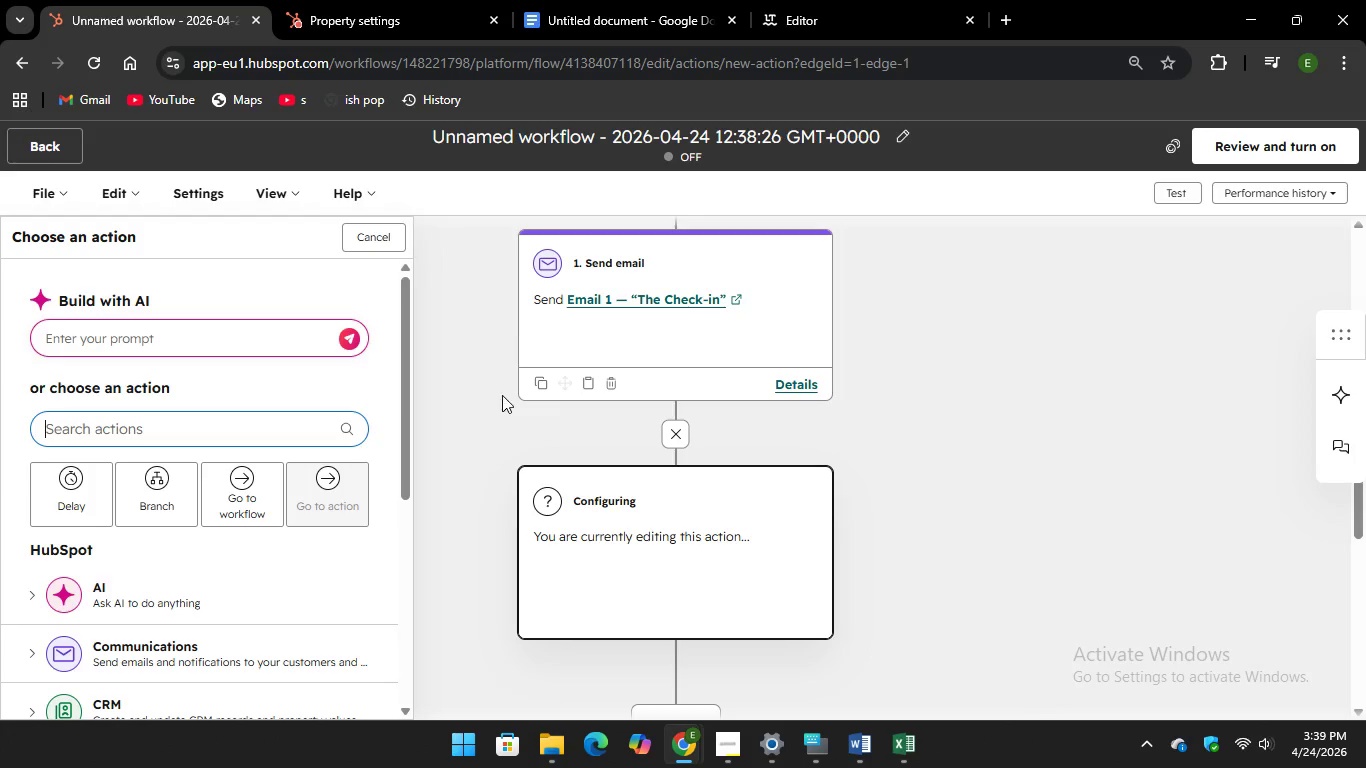 
scroll: coordinate [246, 447], scroll_direction: down, amount: 2.0
 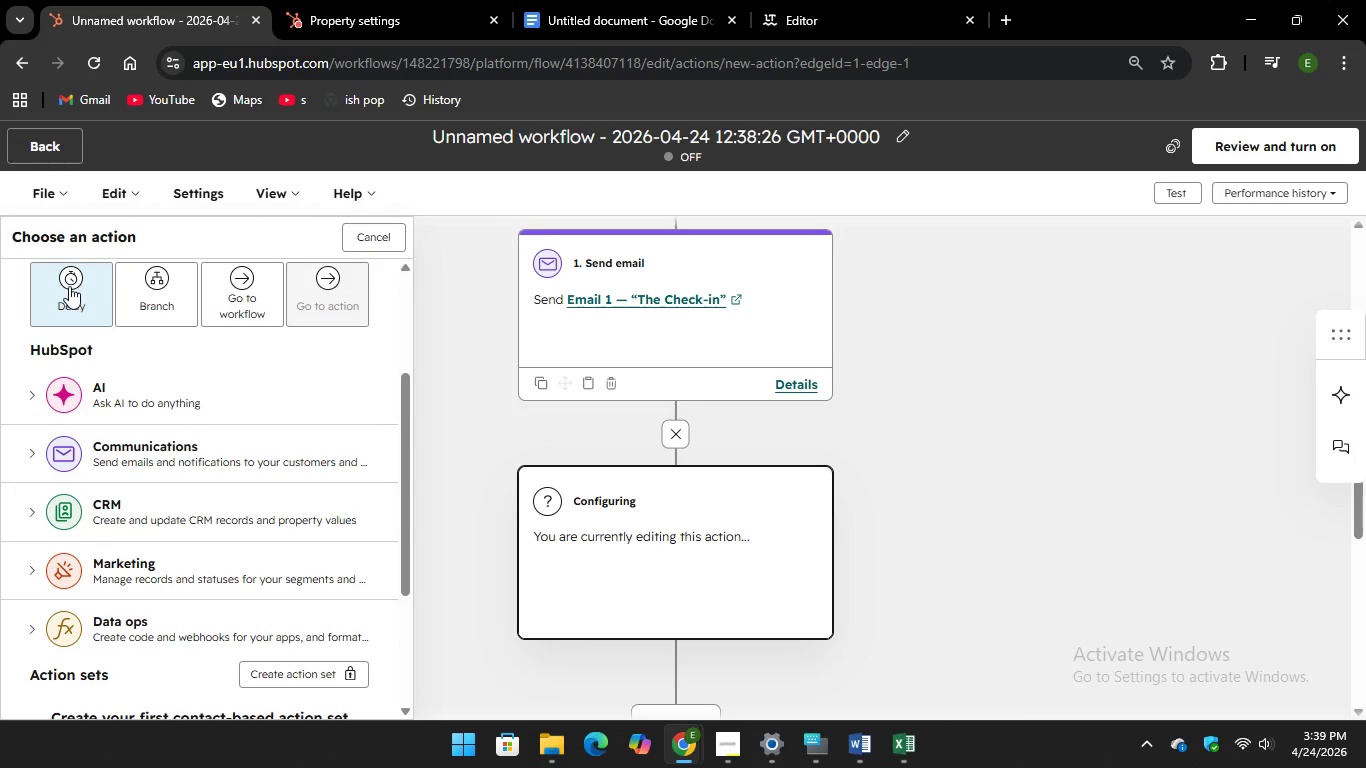 
left_click([69, 286])
 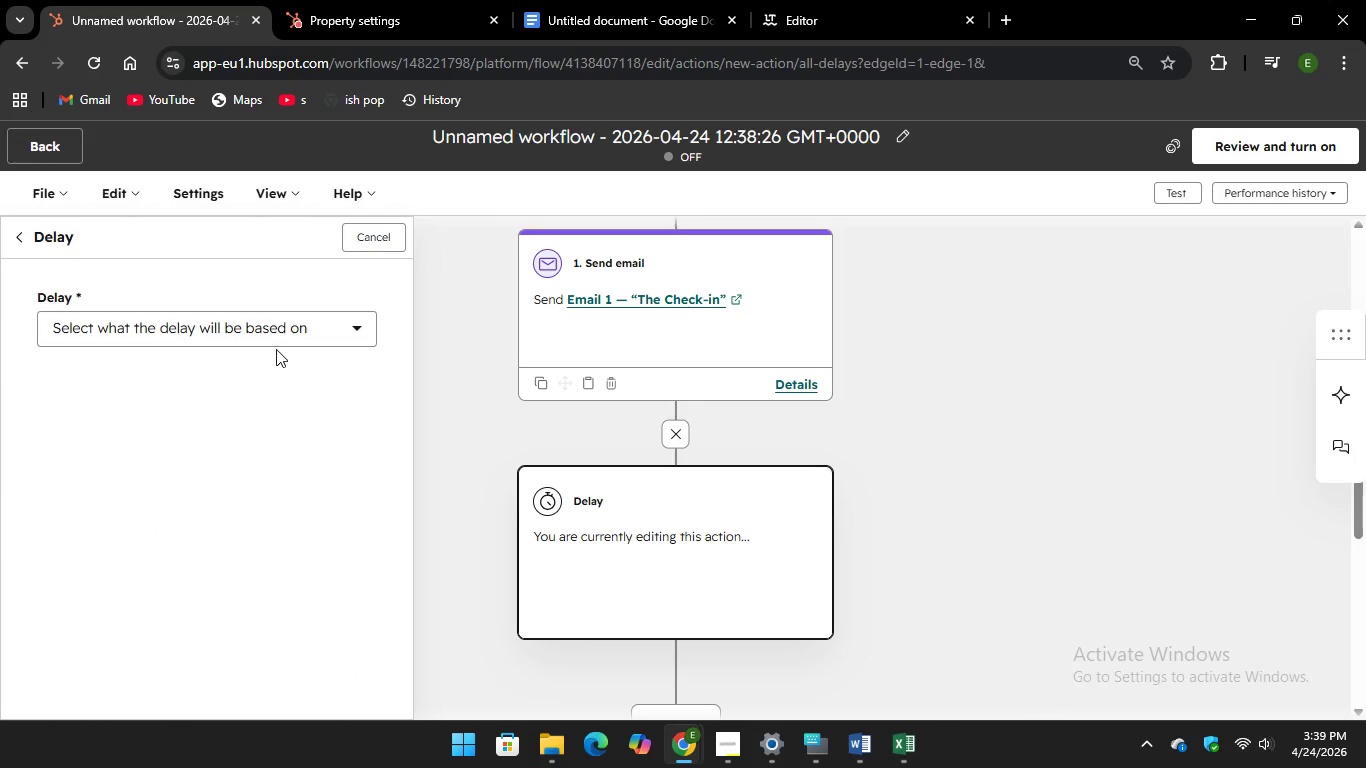 
left_click([279, 345])
 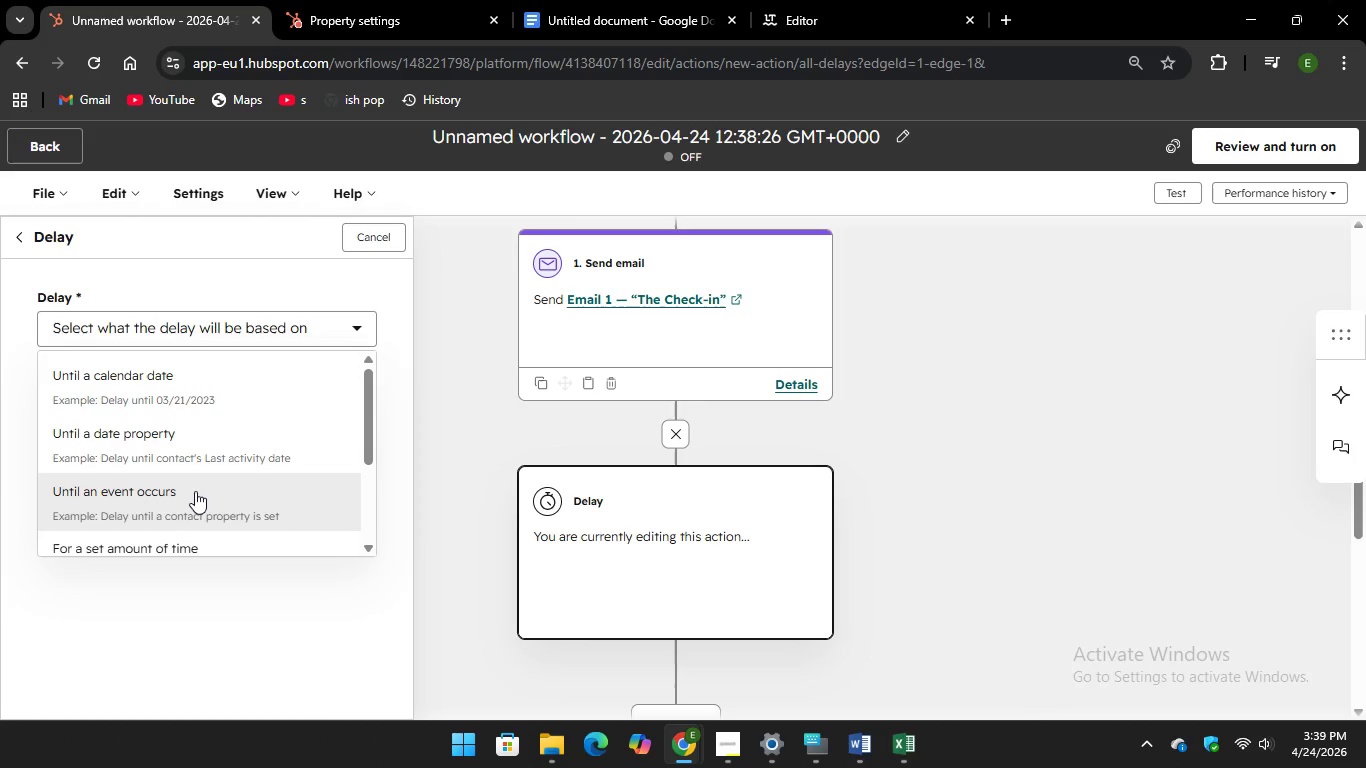 
scroll: coordinate [195, 491], scroll_direction: down, amount: 1.0
 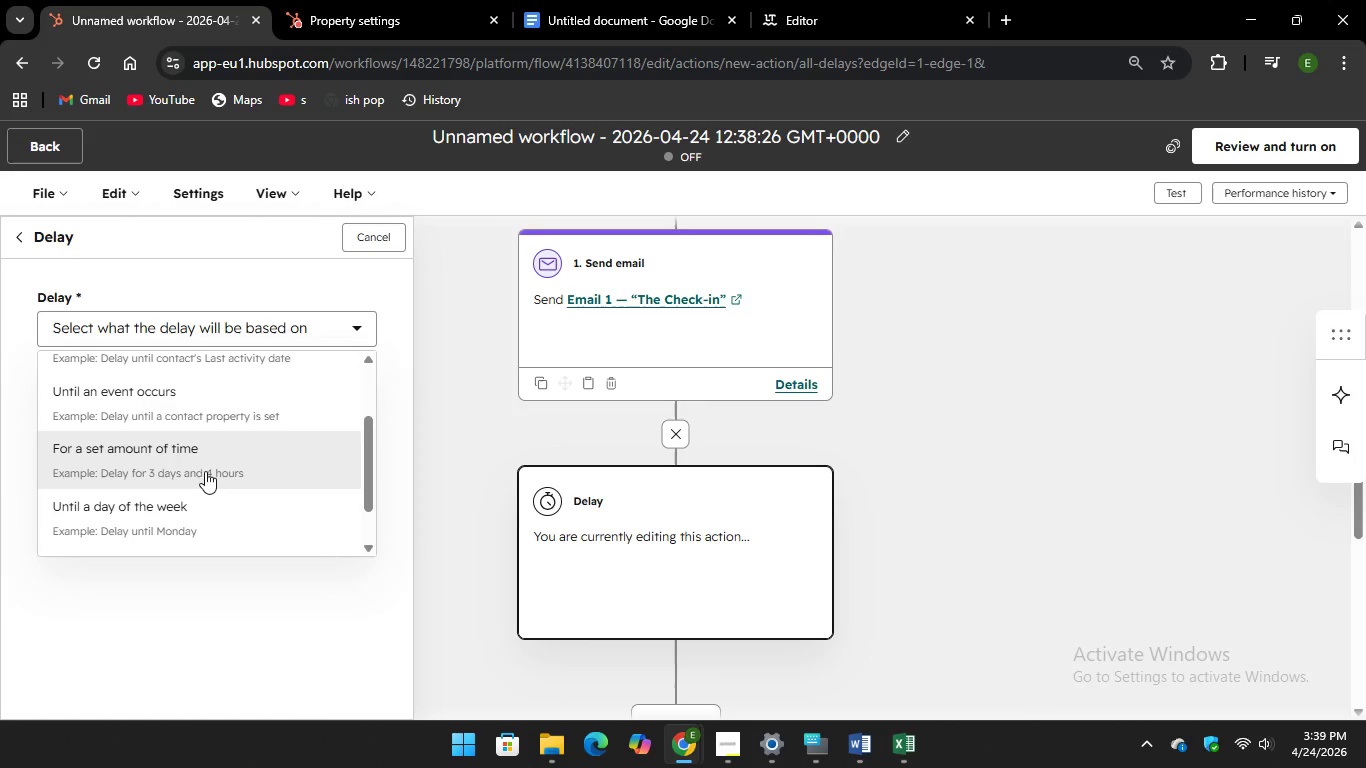 
left_click([205, 471])
 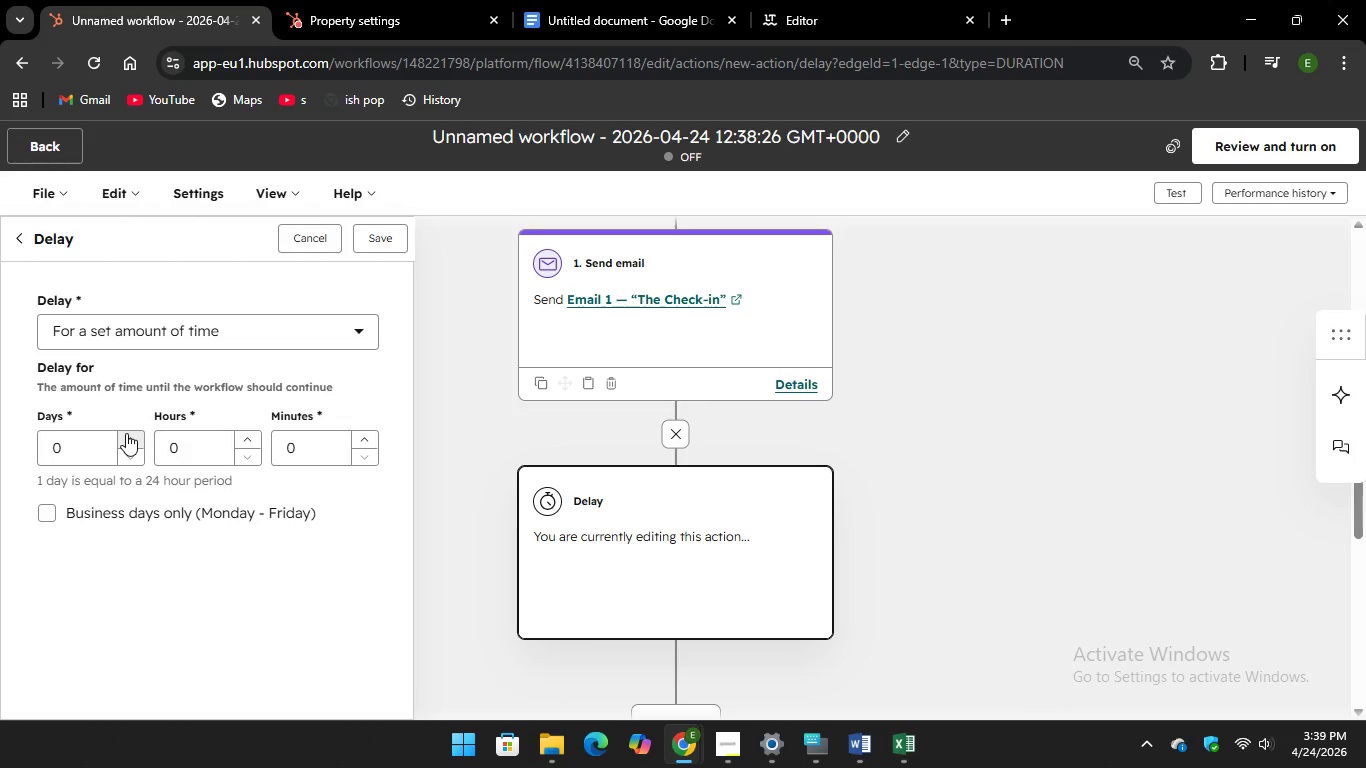 
double_click([126, 434])
 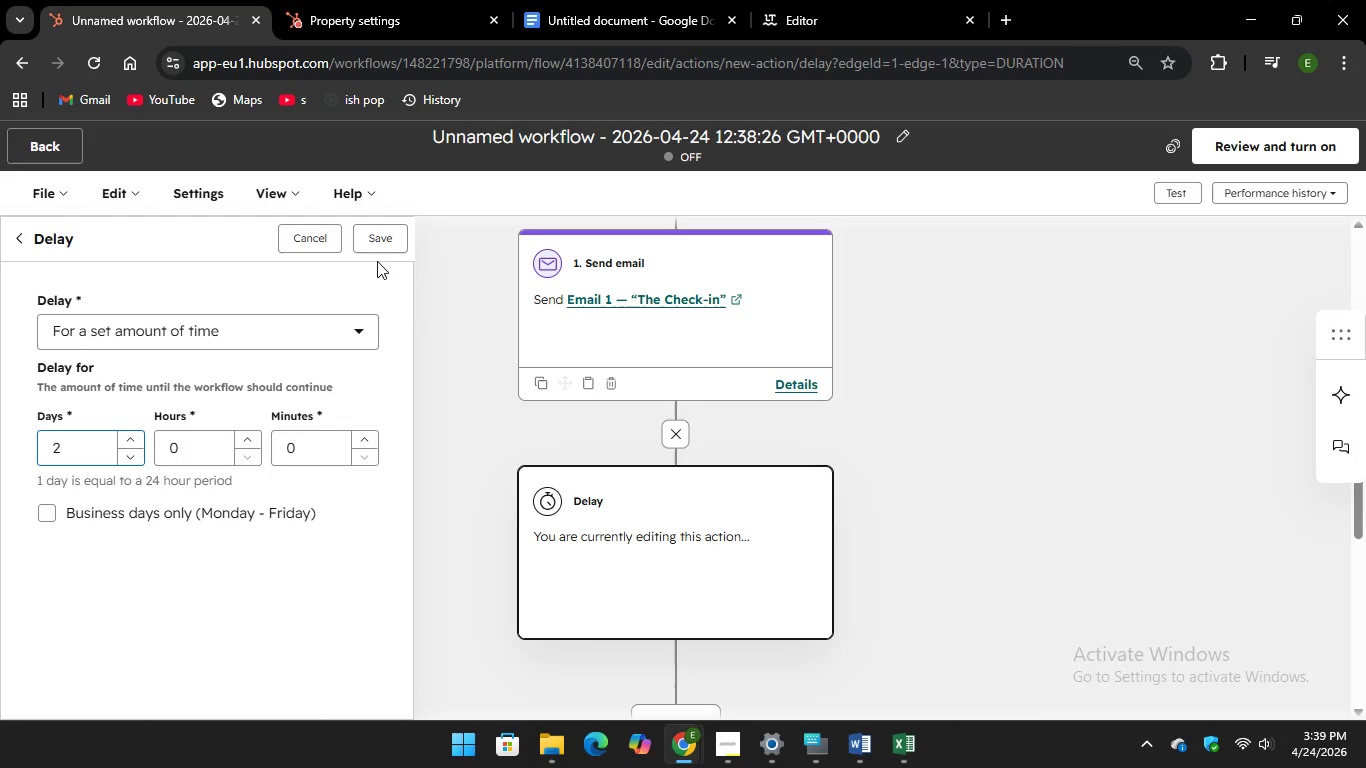 
left_click([378, 239])
 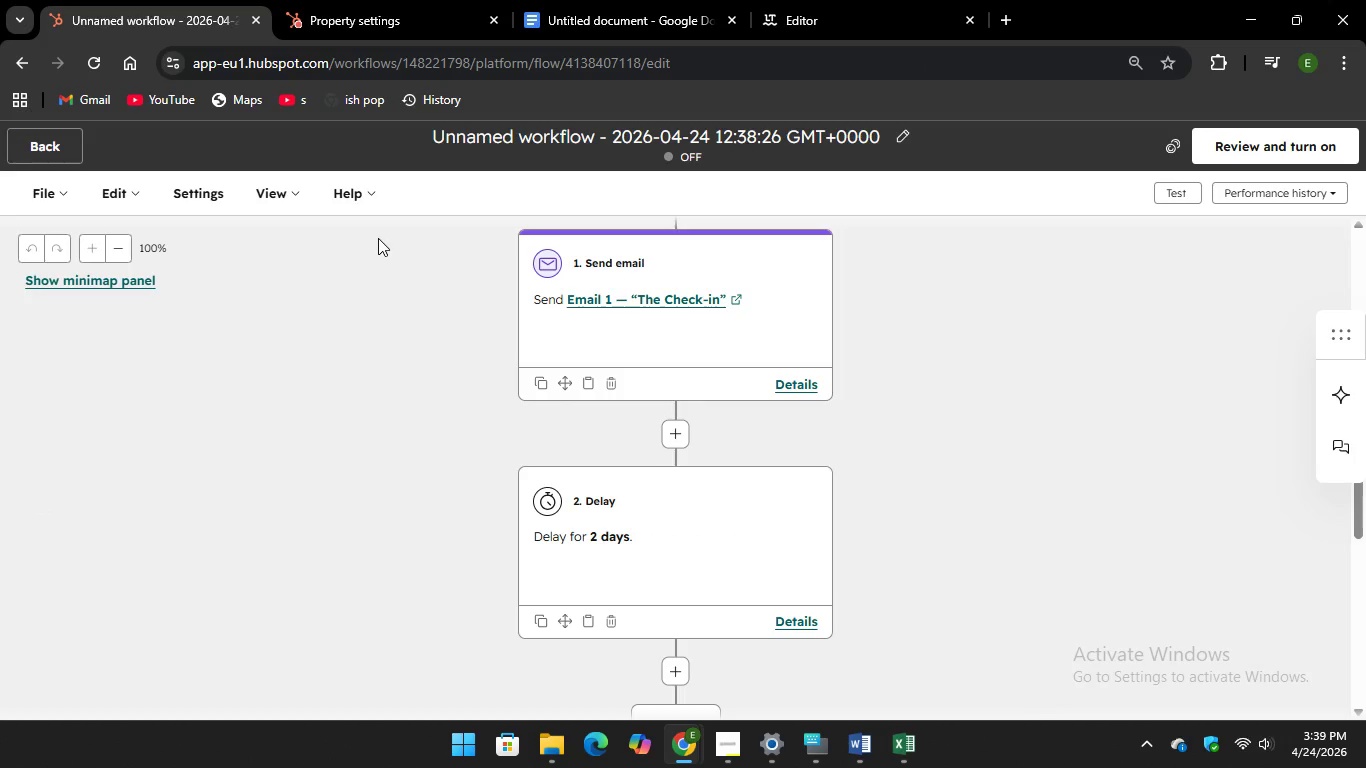 
scroll: coordinate [614, 411], scroll_direction: down, amount: 2.0
 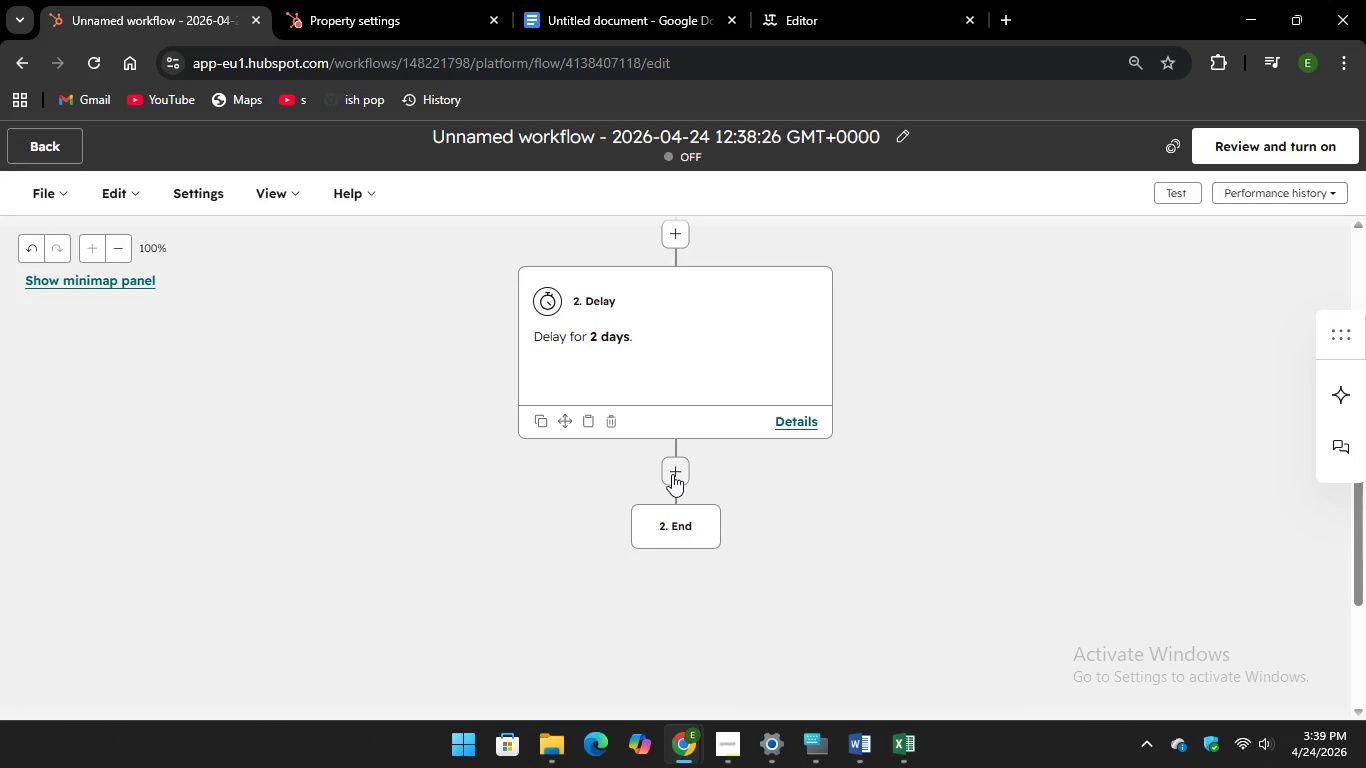 
left_click([672, 474])
 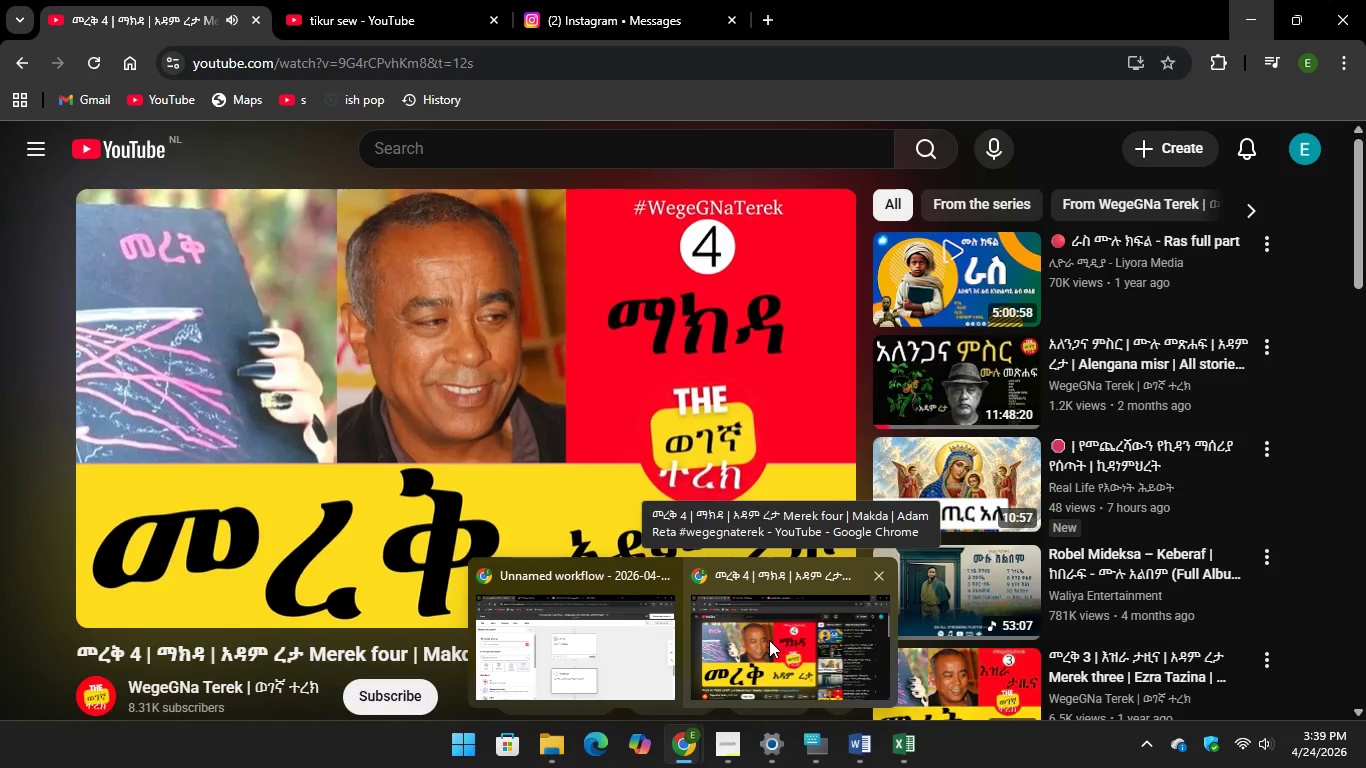 
wait(6.7)
 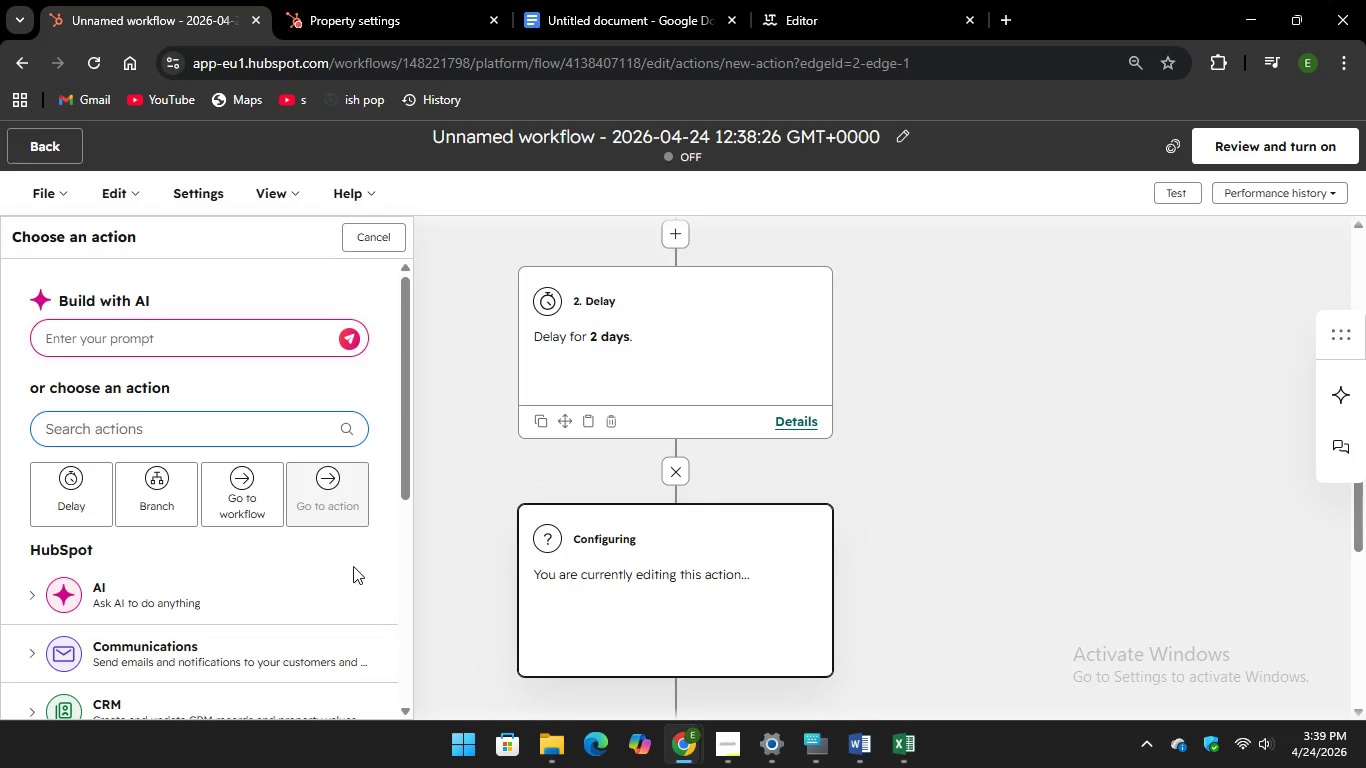 
left_click([769, 640])
 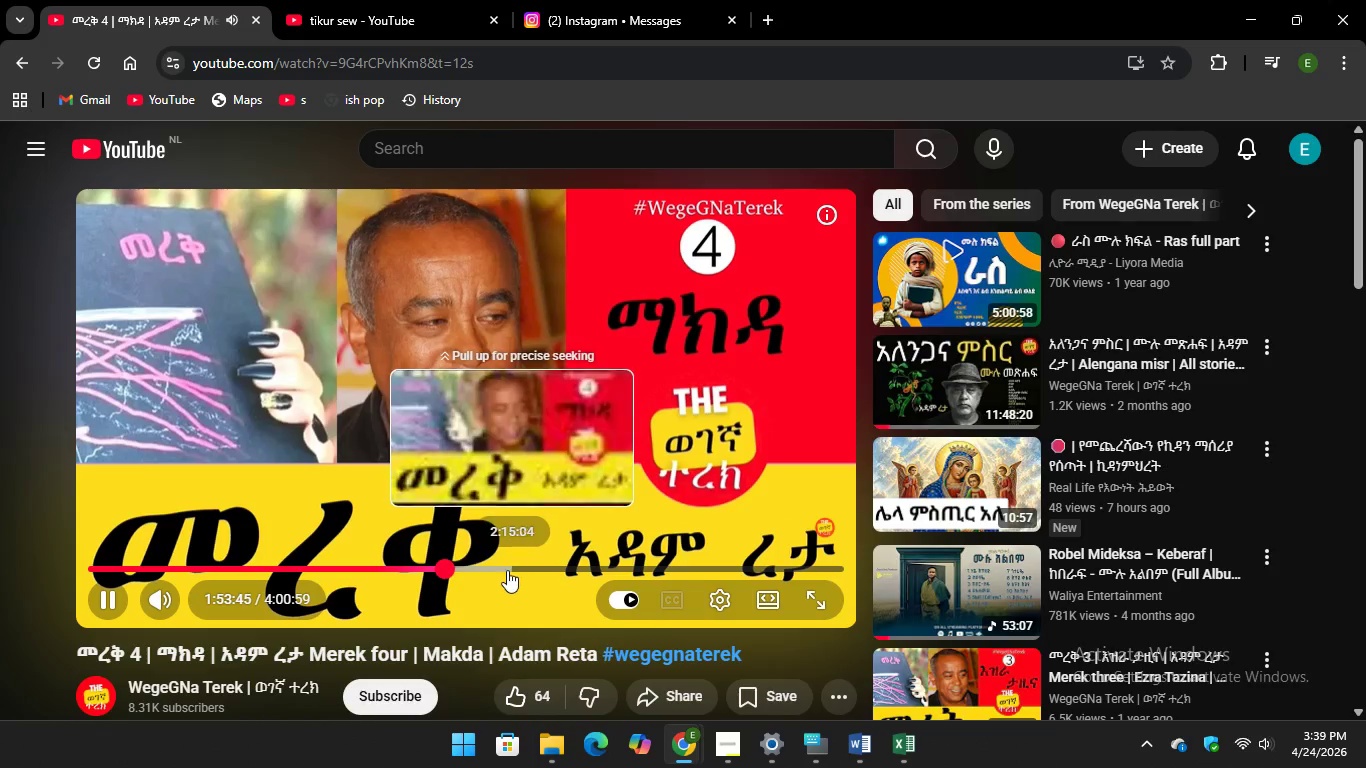 
left_click([489, 574])
 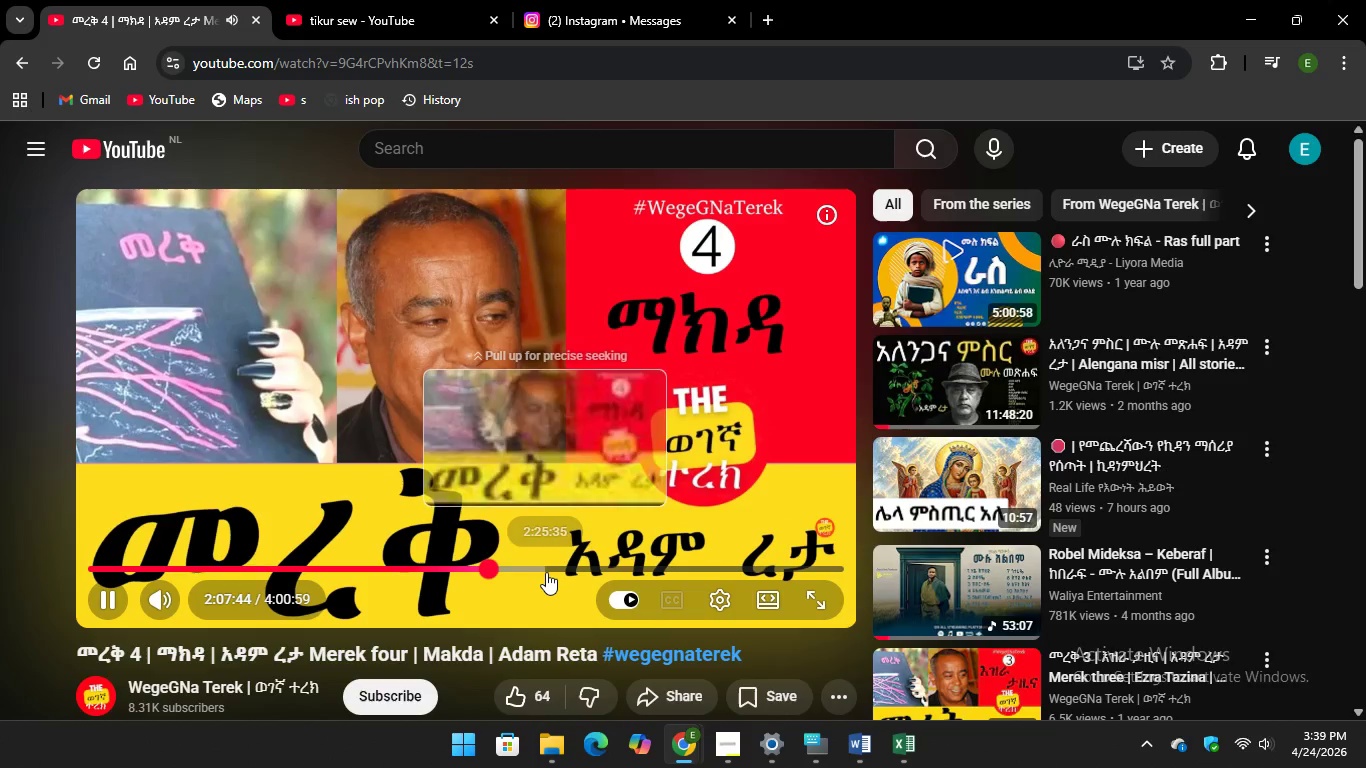 
left_click([546, 572])
 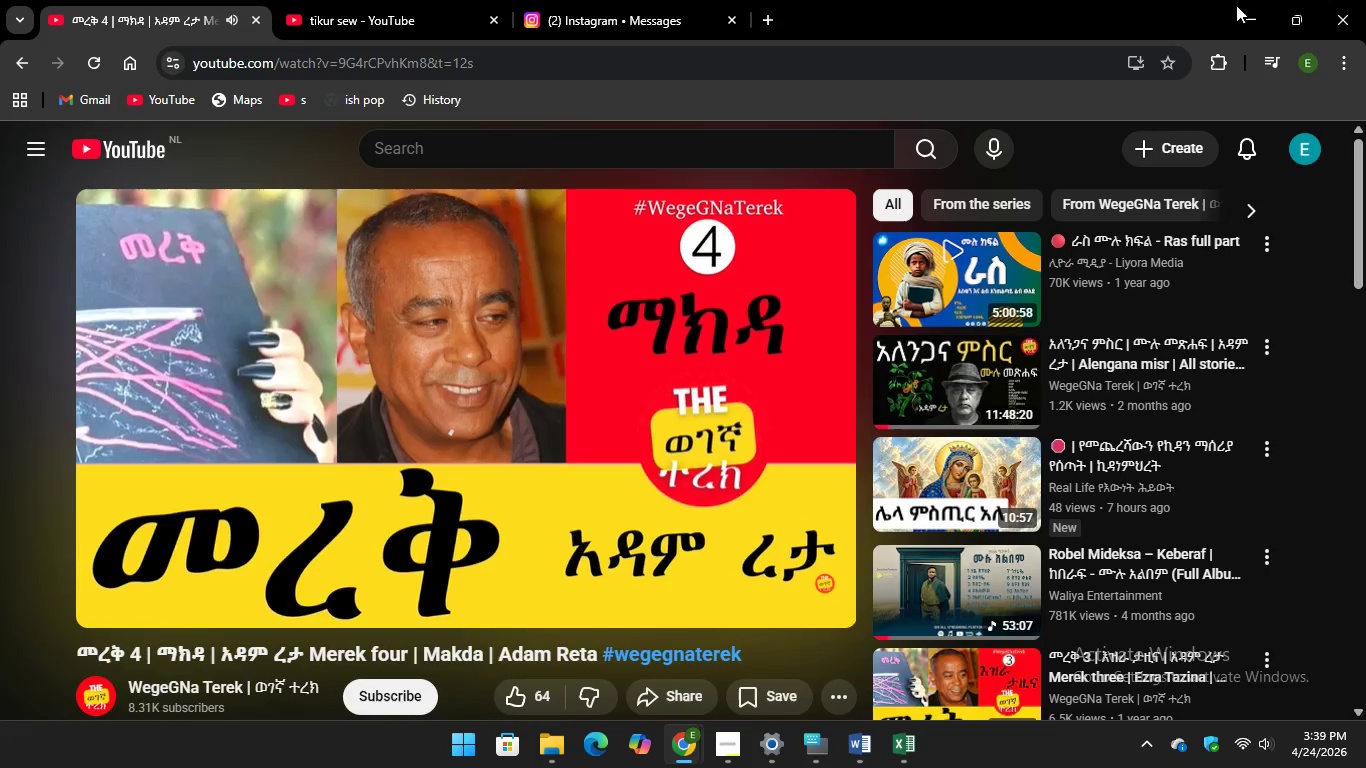 
left_click([1251, 12])
 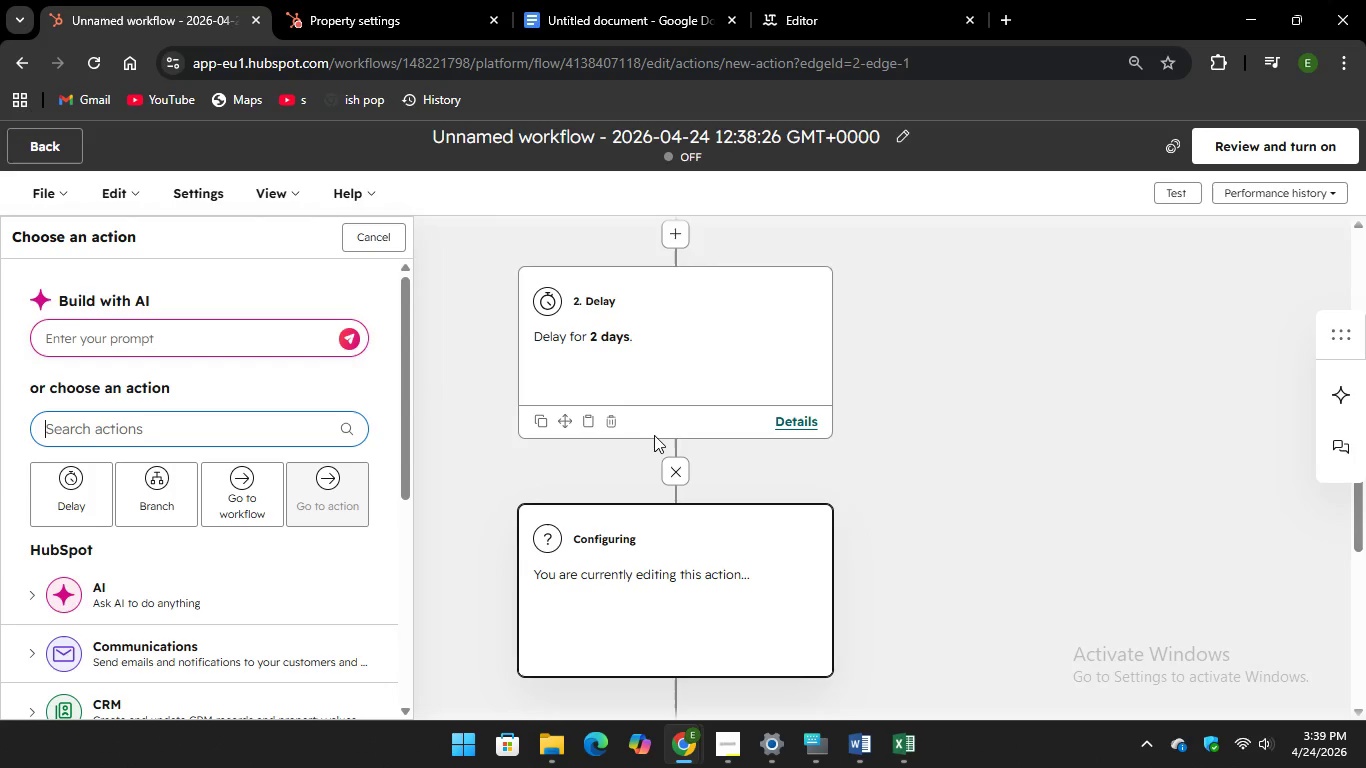 
scroll: coordinate [656, 417], scroll_direction: none, amount: 0.0
 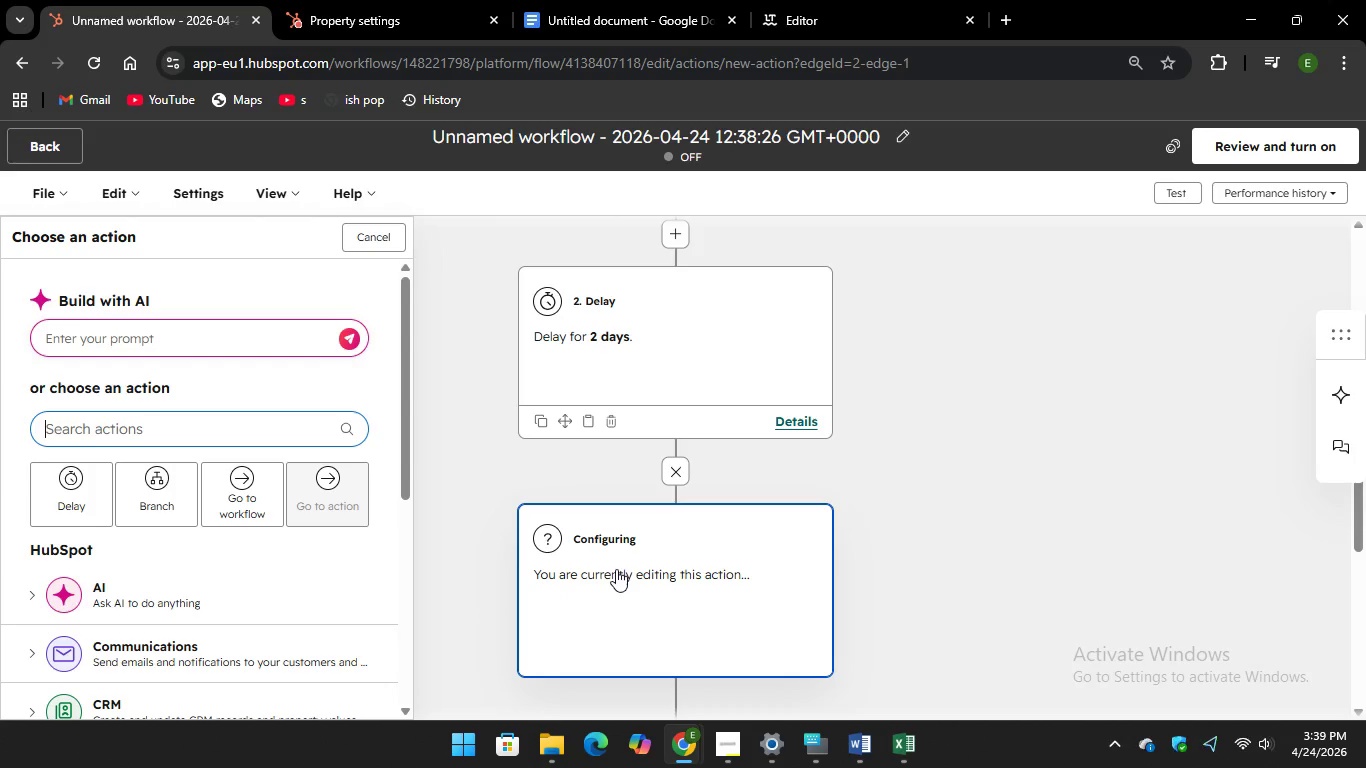 
left_click([617, 570])
 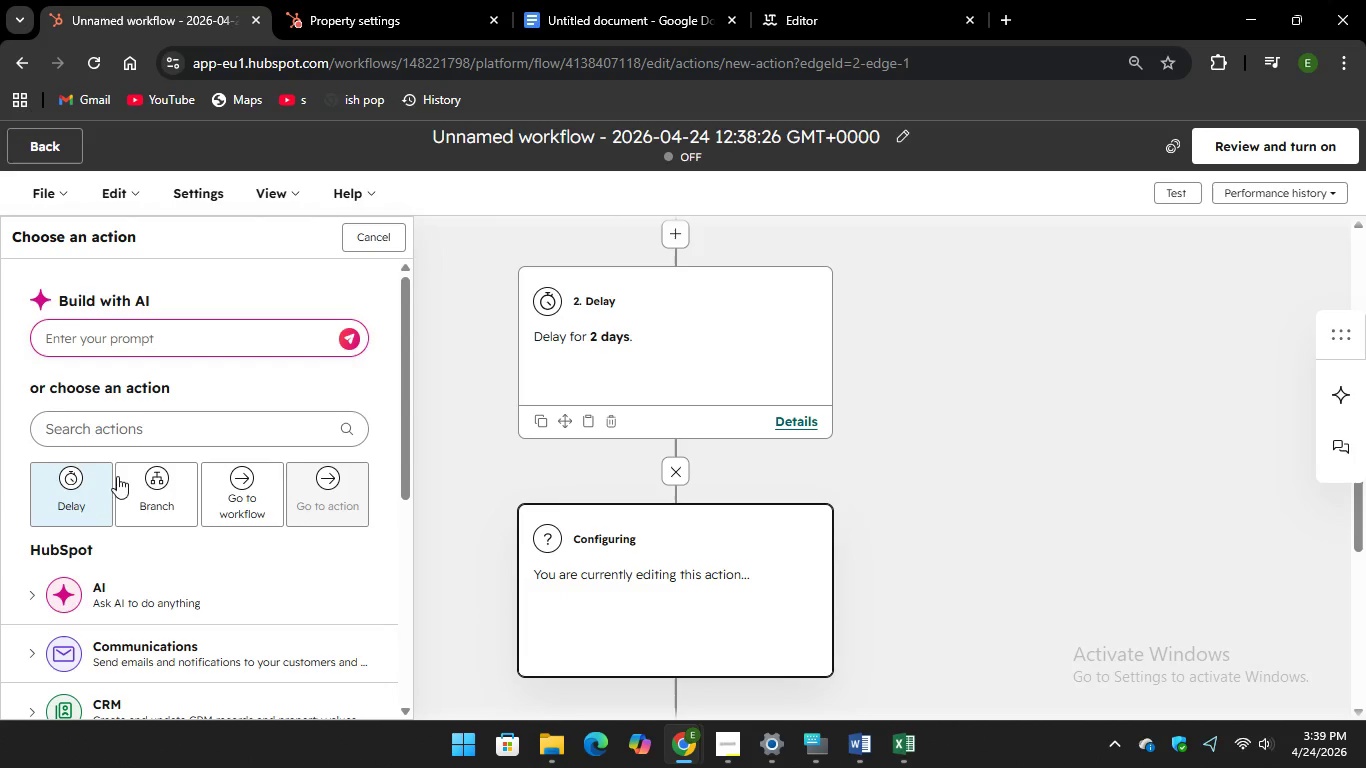 
scroll: coordinate [298, 501], scroll_direction: down, amount: 3.0
 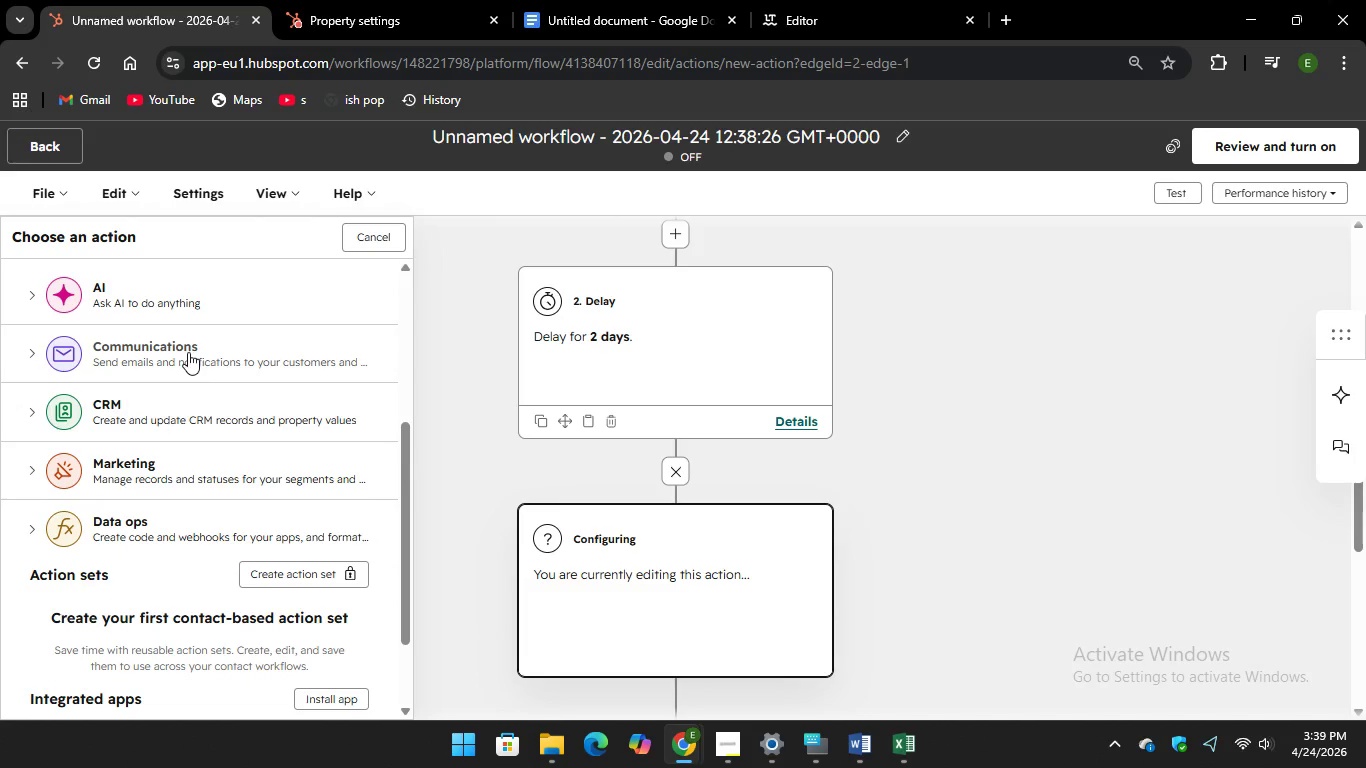 
left_click([188, 352])
 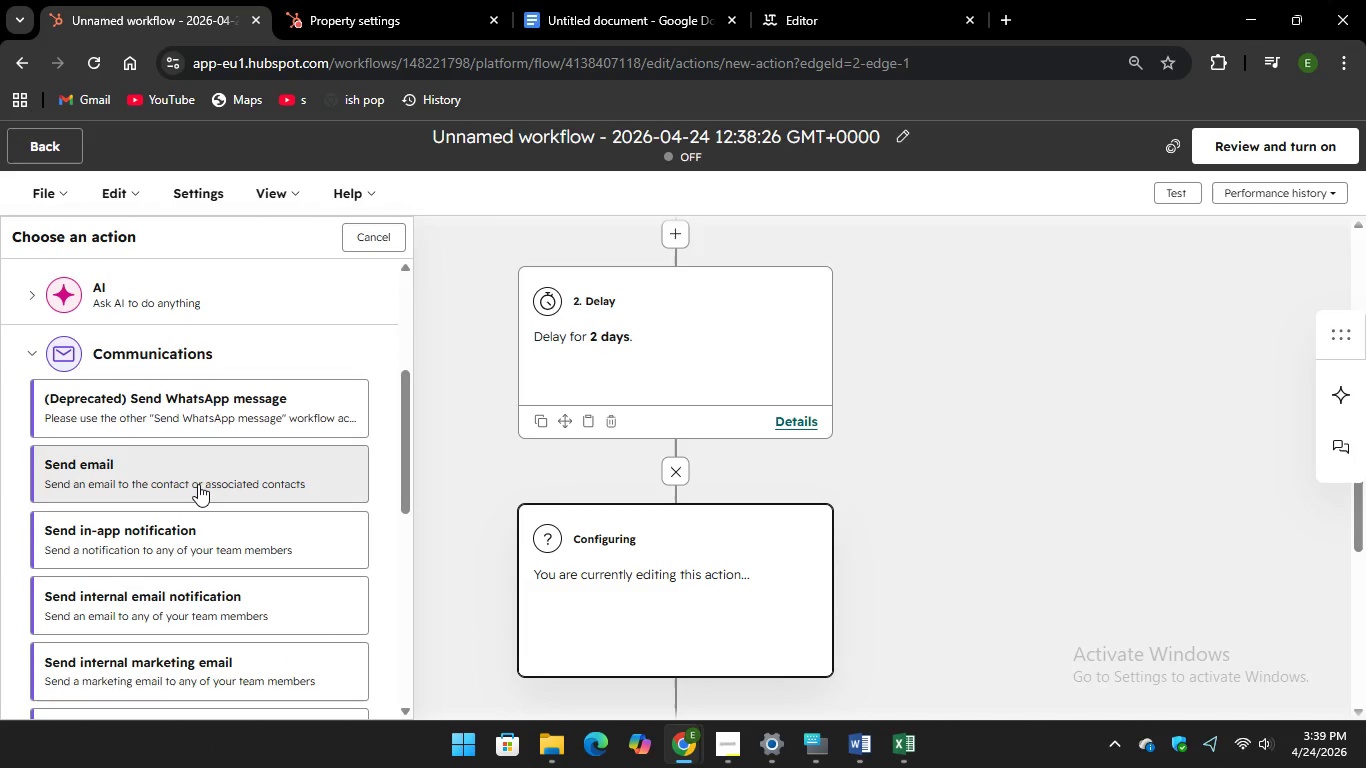 
left_click([198, 484])
 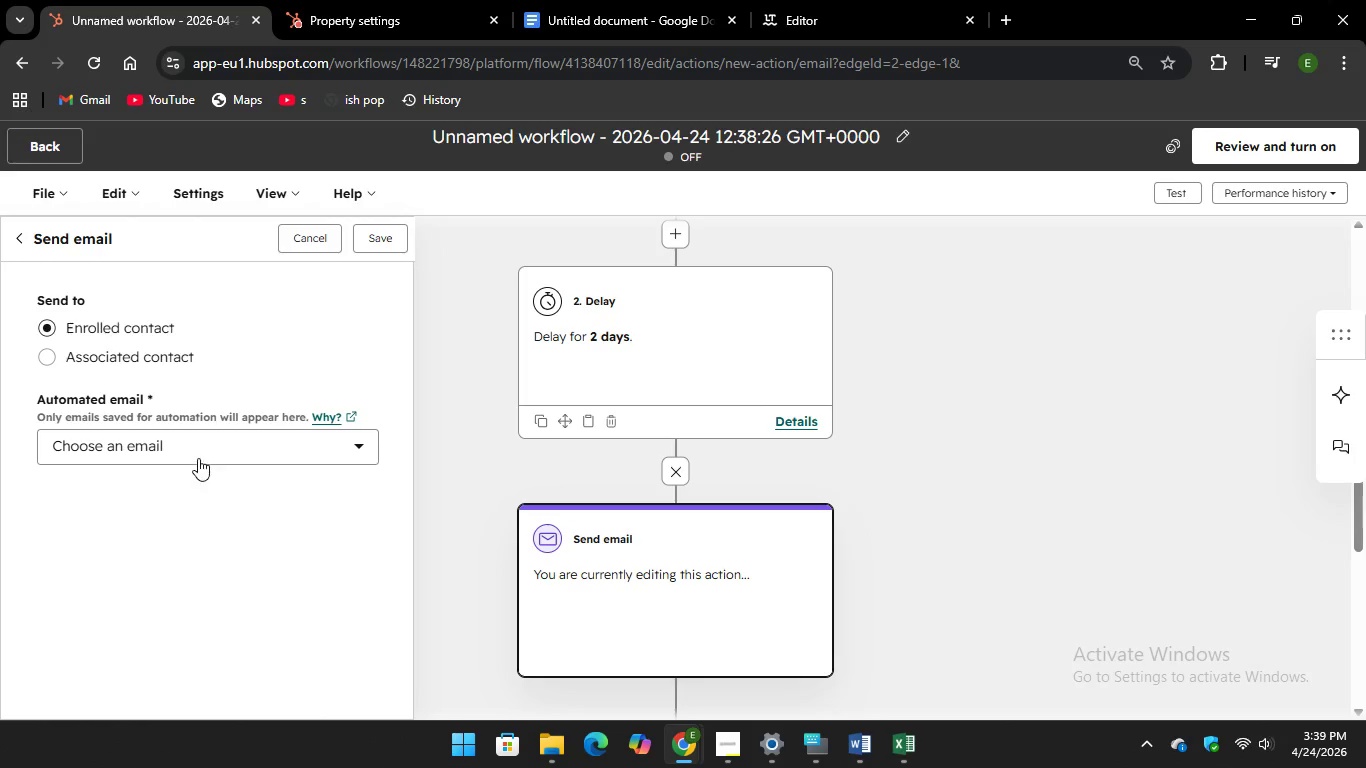 
left_click([199, 451])
 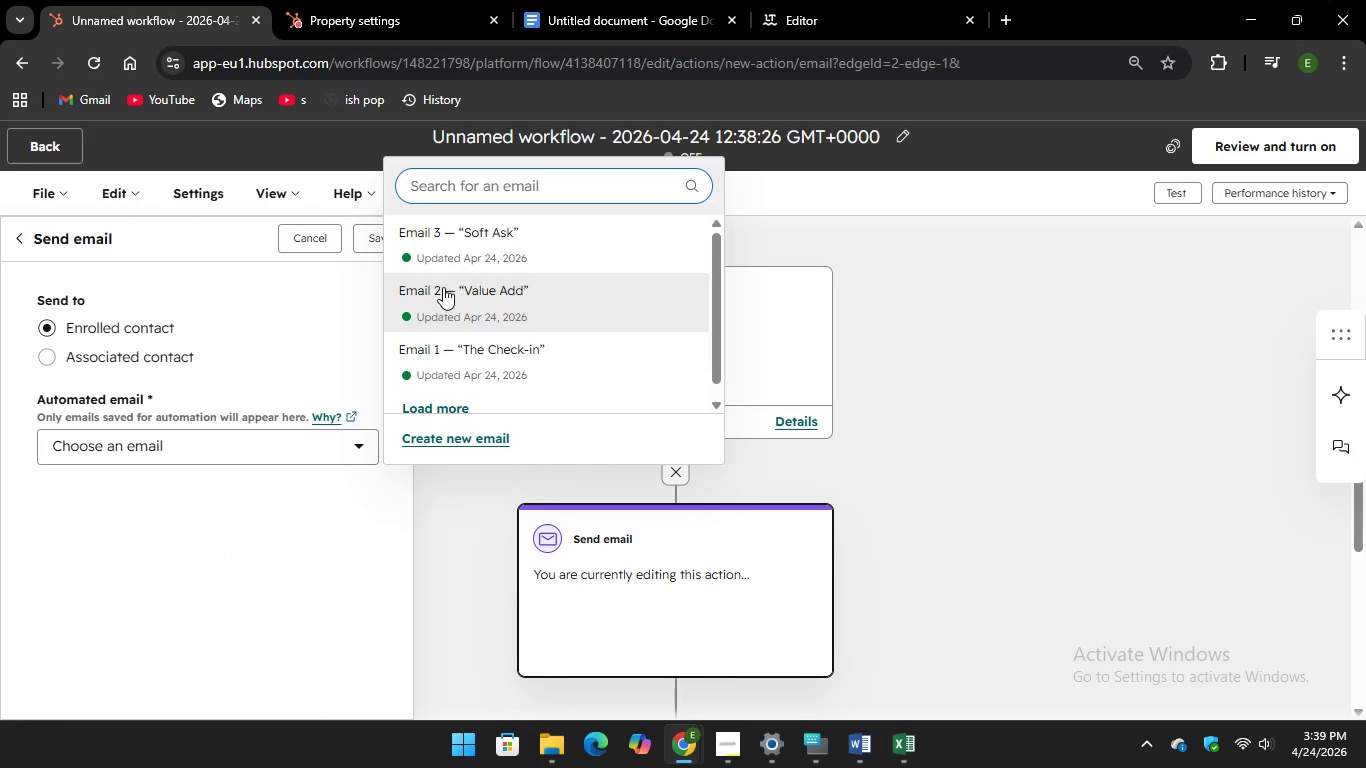 
left_click([443, 287])
 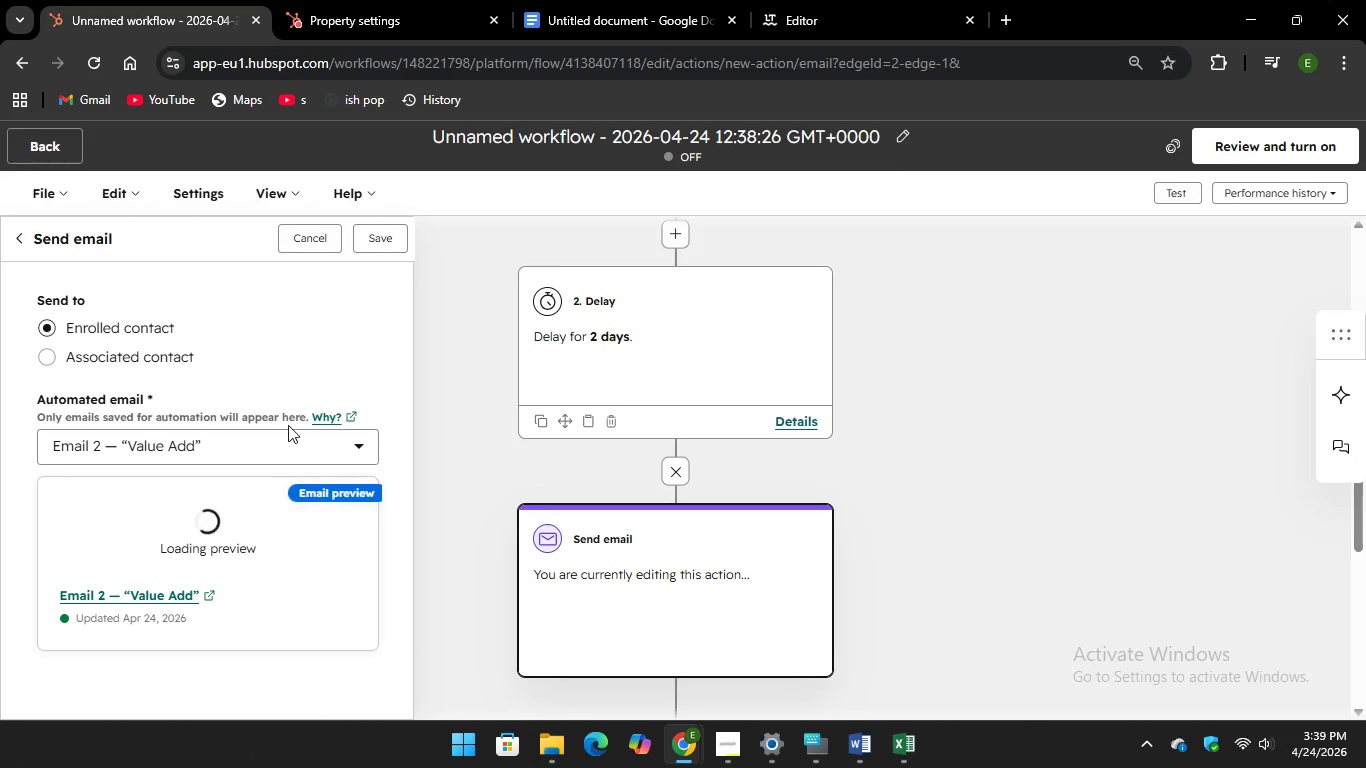 
scroll: coordinate [310, 506], scroll_direction: down, amount: 12.0
 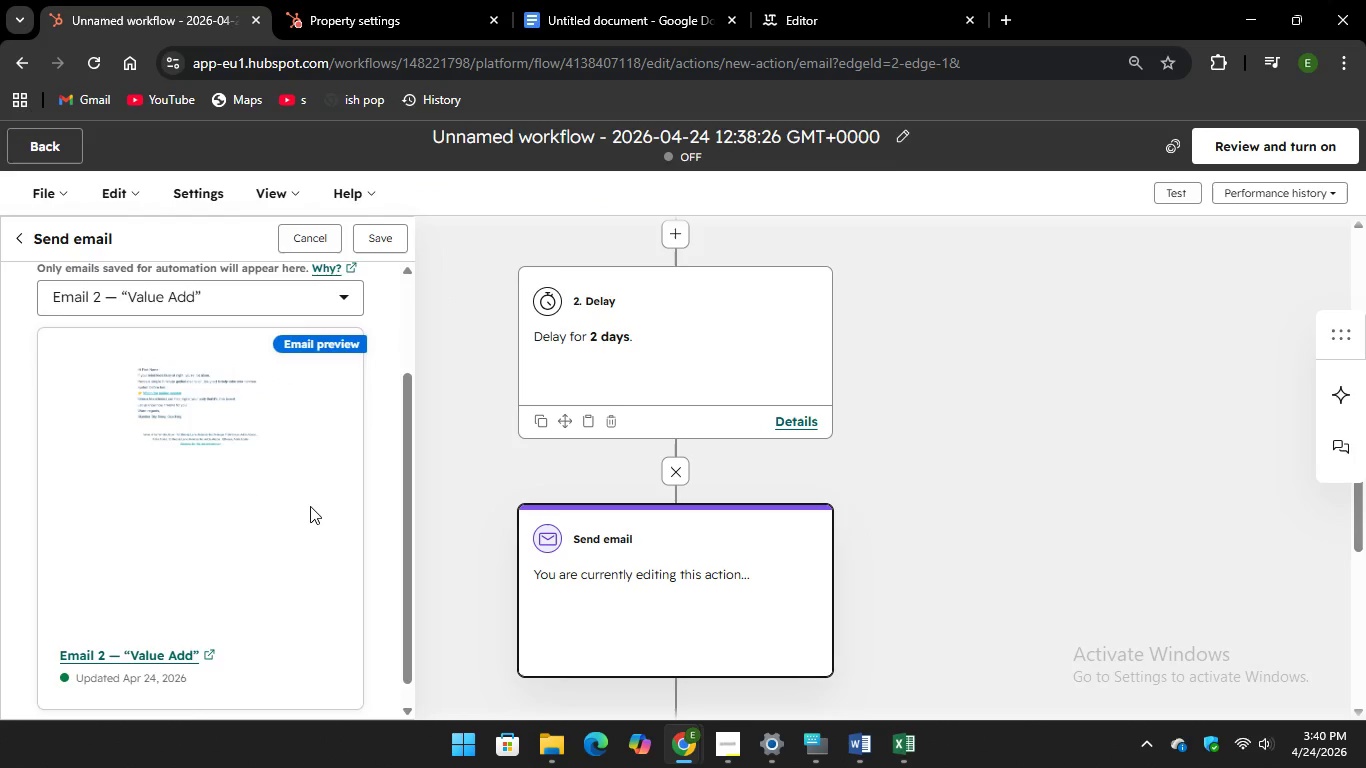 
scroll: coordinate [310, 506], scroll_direction: up, amount: 8.0
 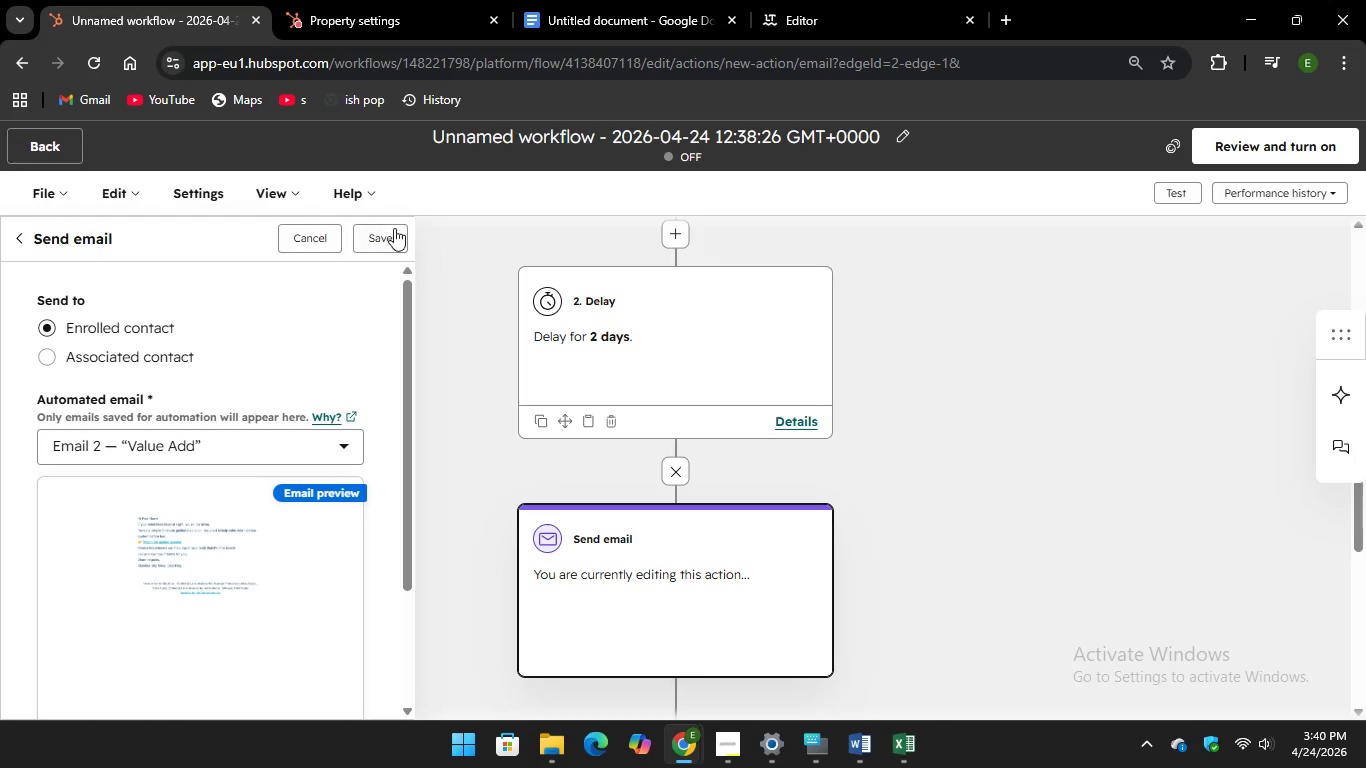 
left_click([394, 229])
 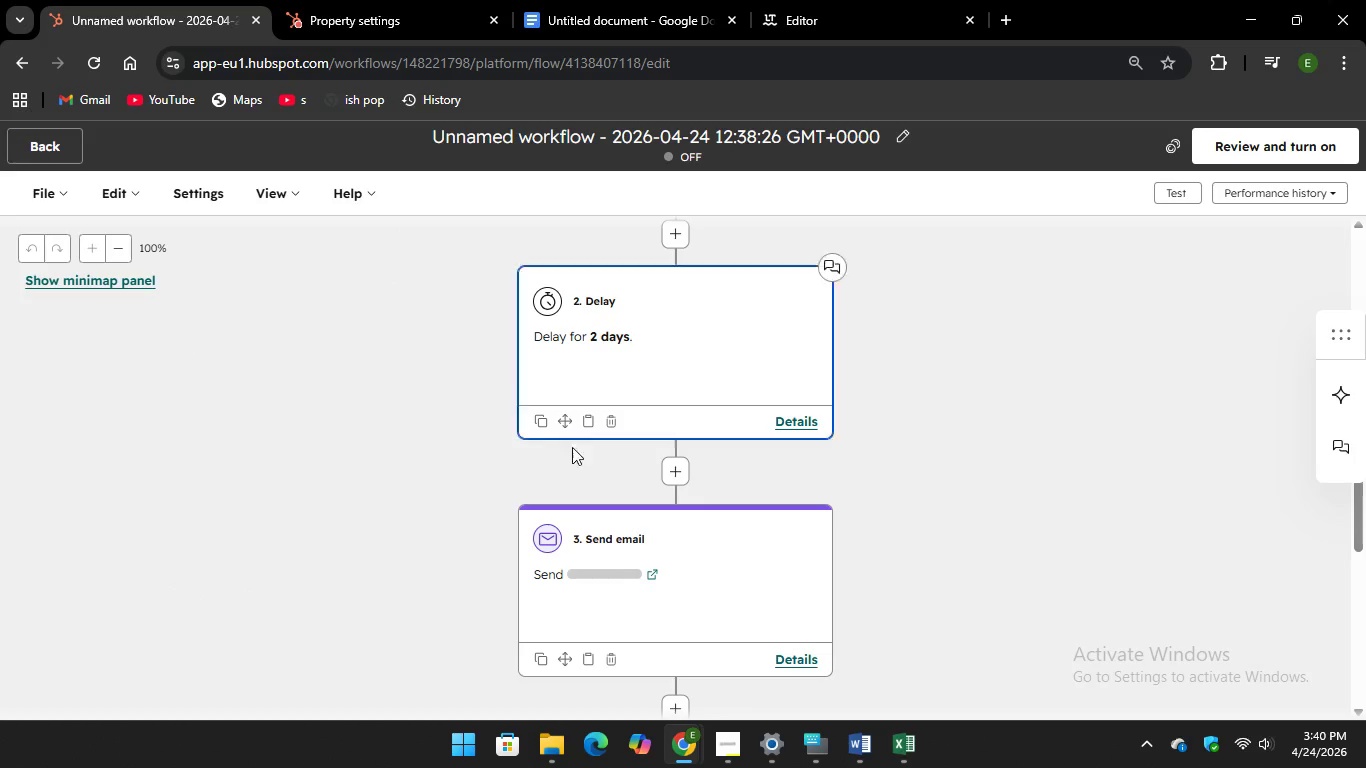 
wait(5.55)
 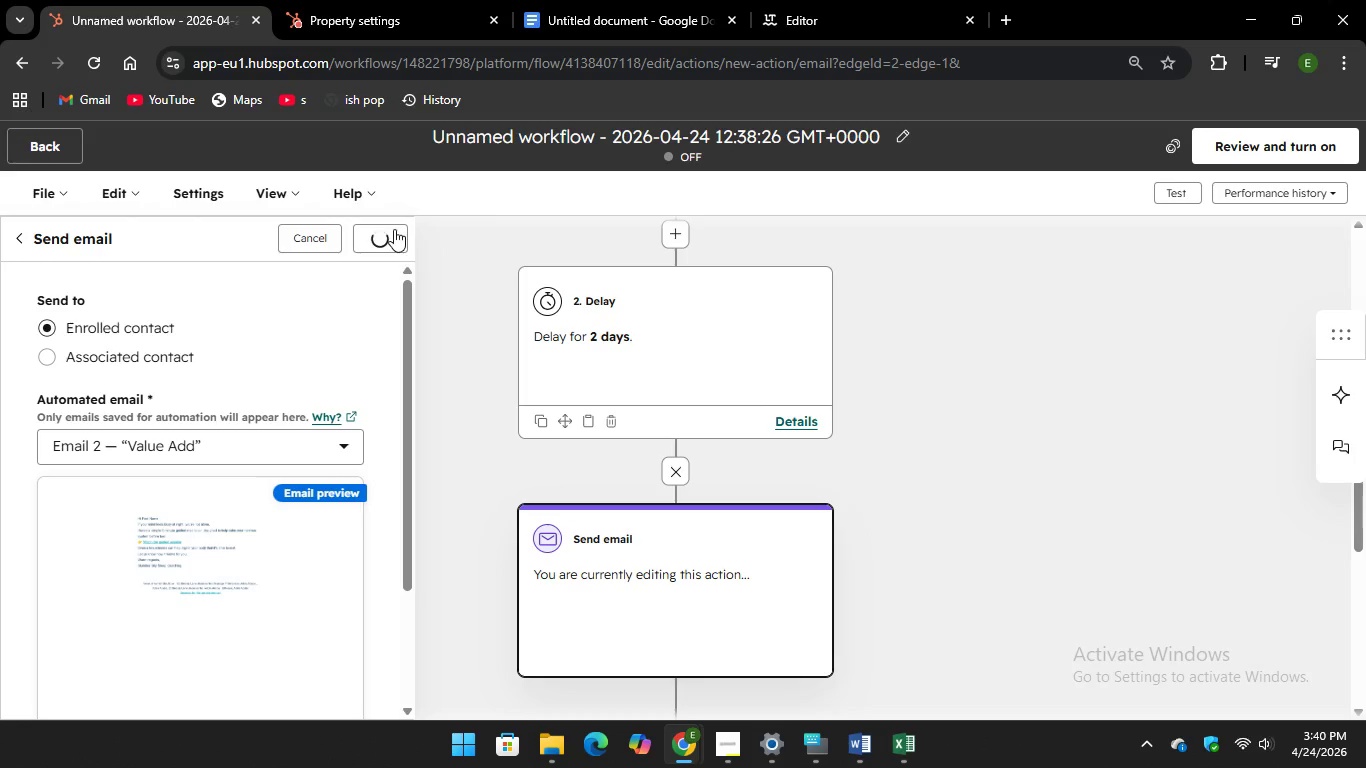 
scroll: coordinate [638, 443], scroll_direction: down, amount: 3.0
 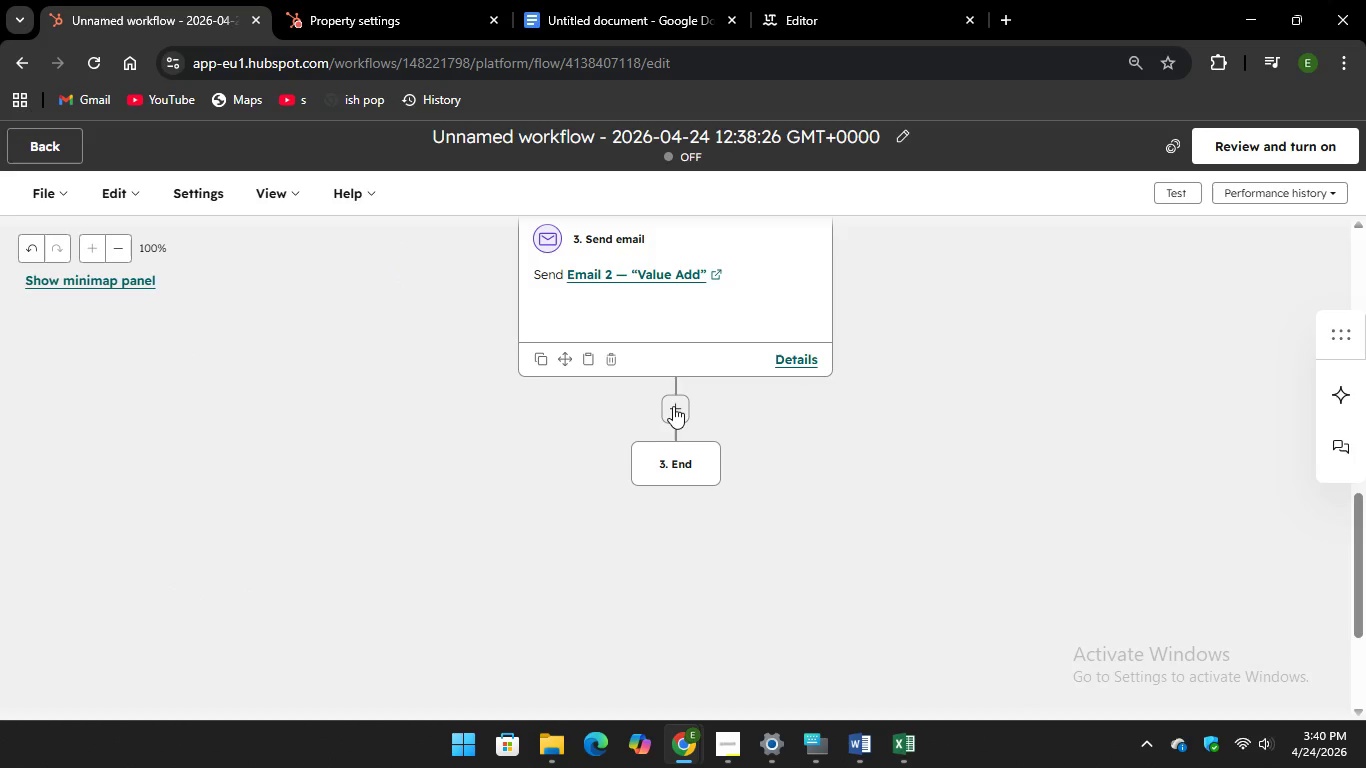 
left_click([673, 405])
 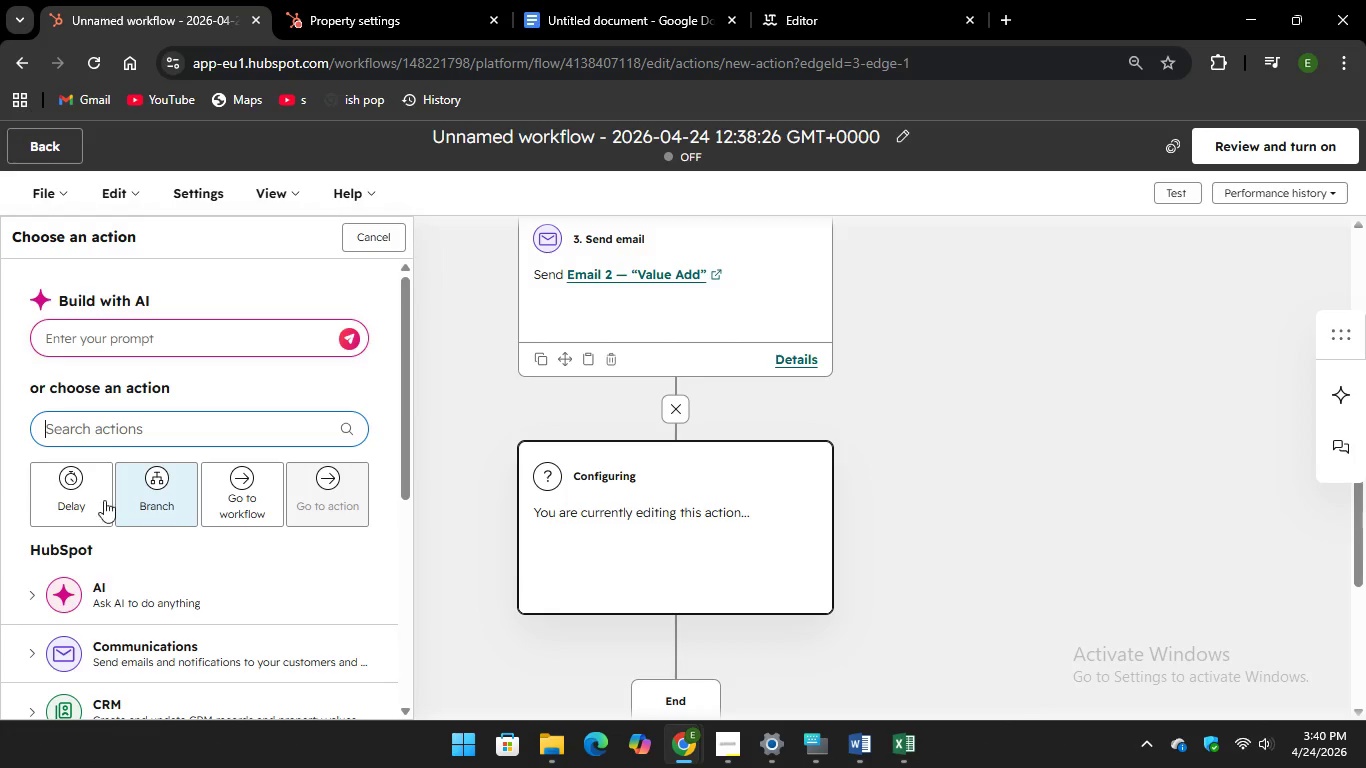 
left_click([75, 493])
 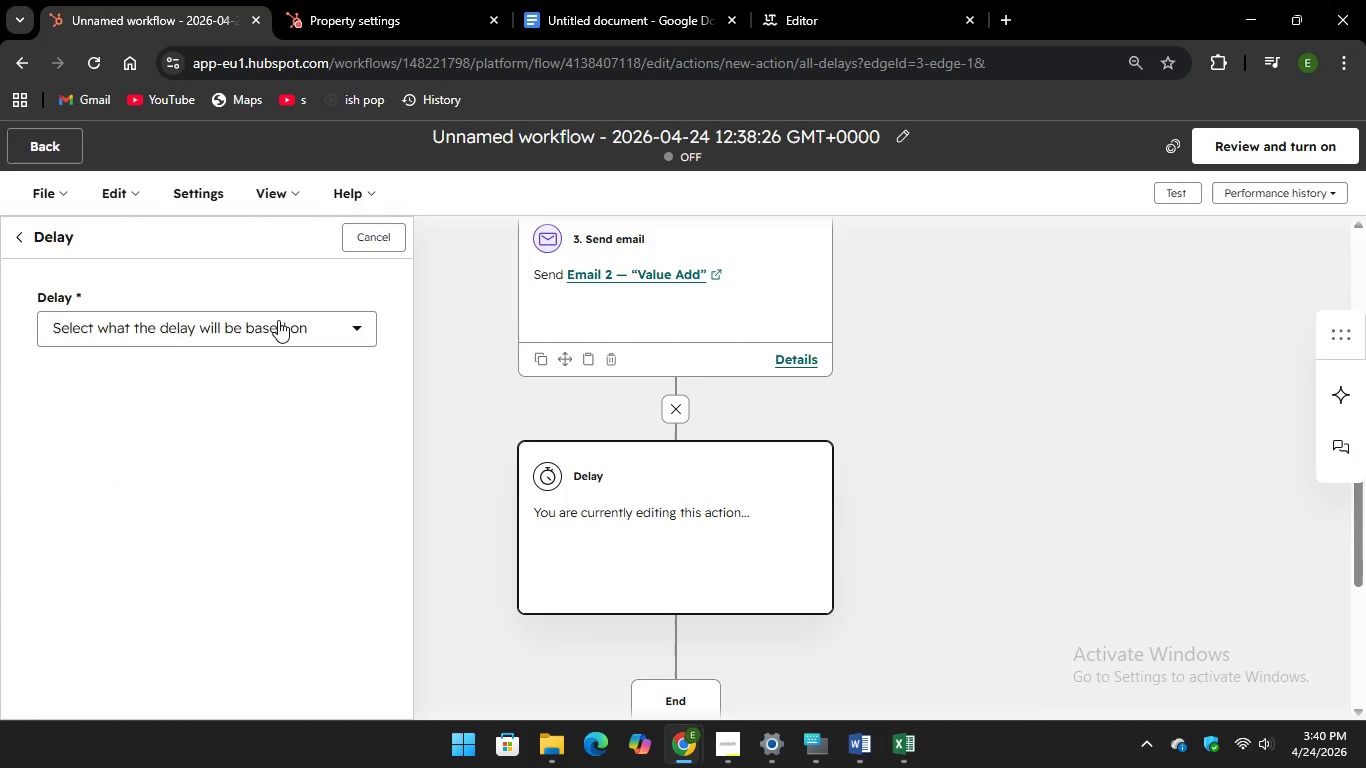 
left_click([278, 320])
 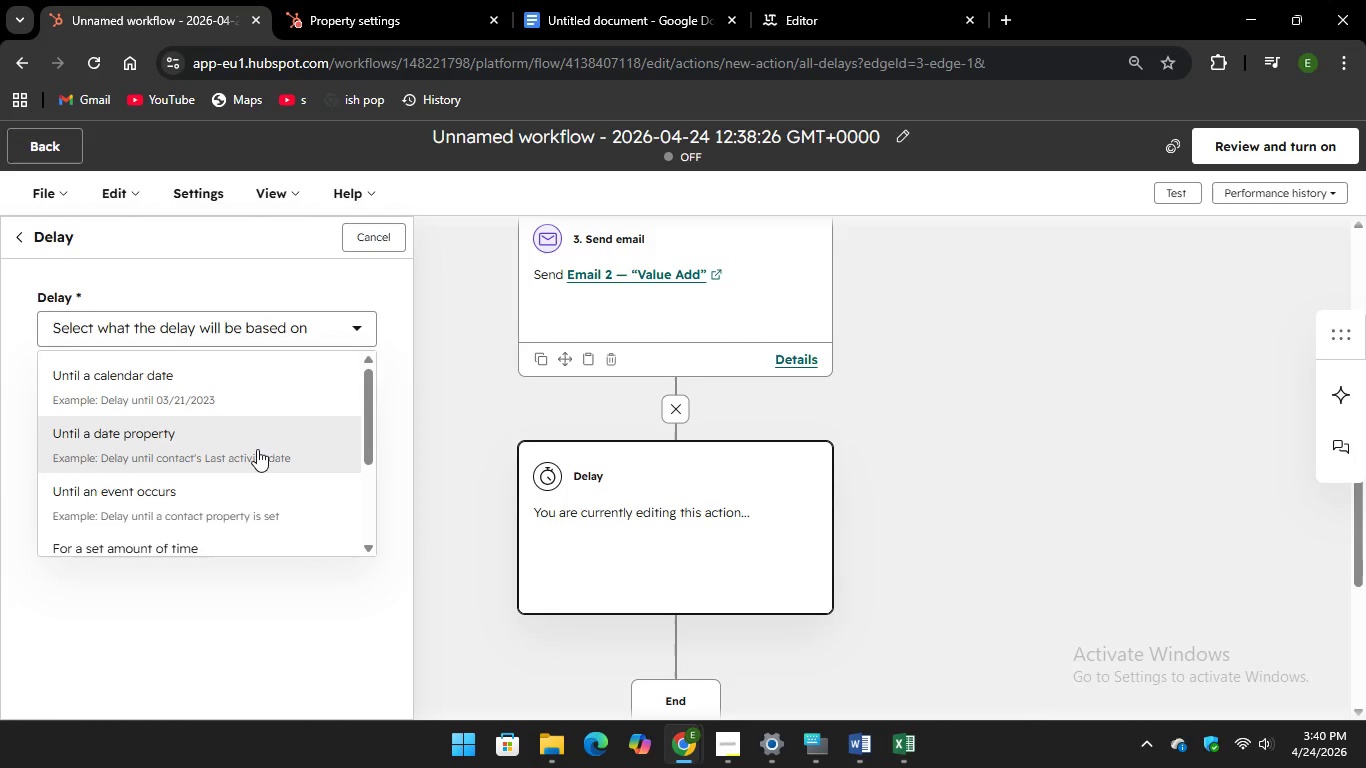 
scroll: coordinate [257, 449], scroll_direction: down, amount: 1.0
 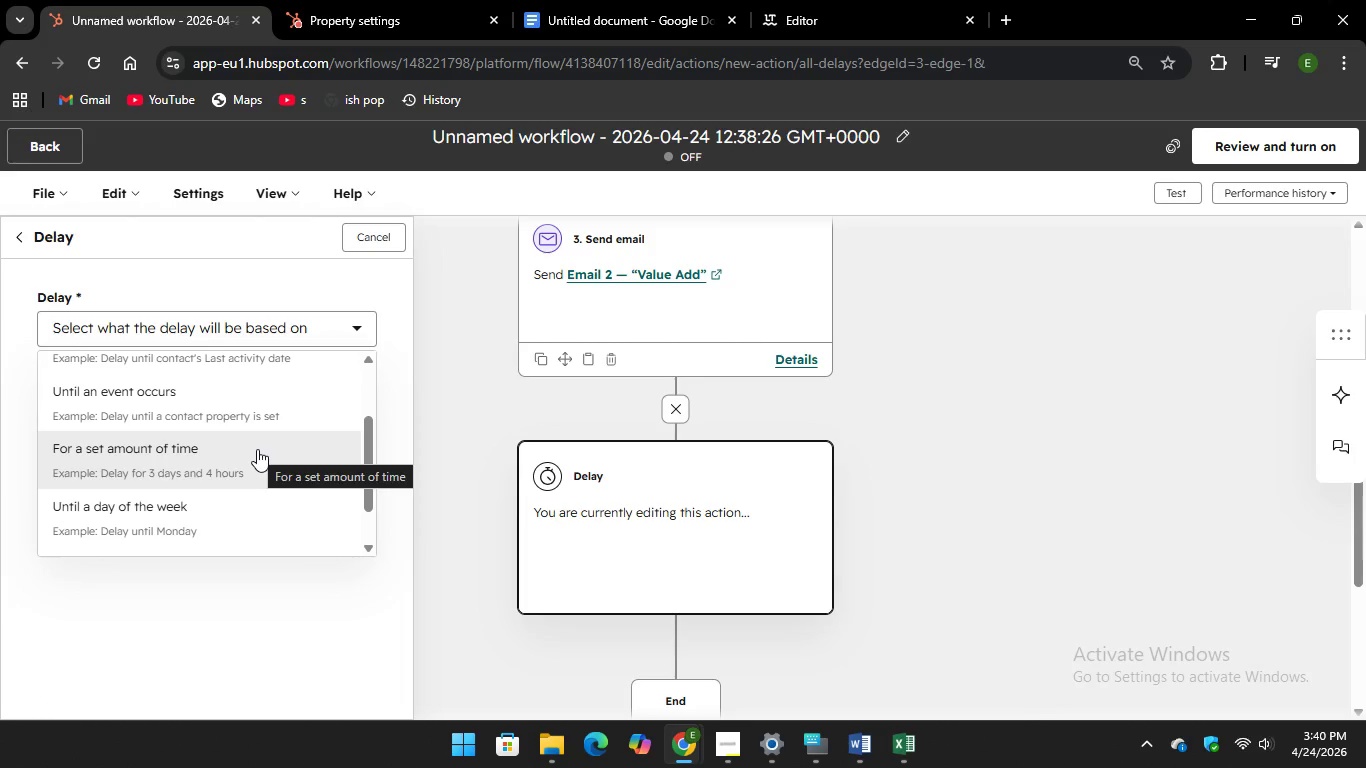 
left_click([257, 449])
 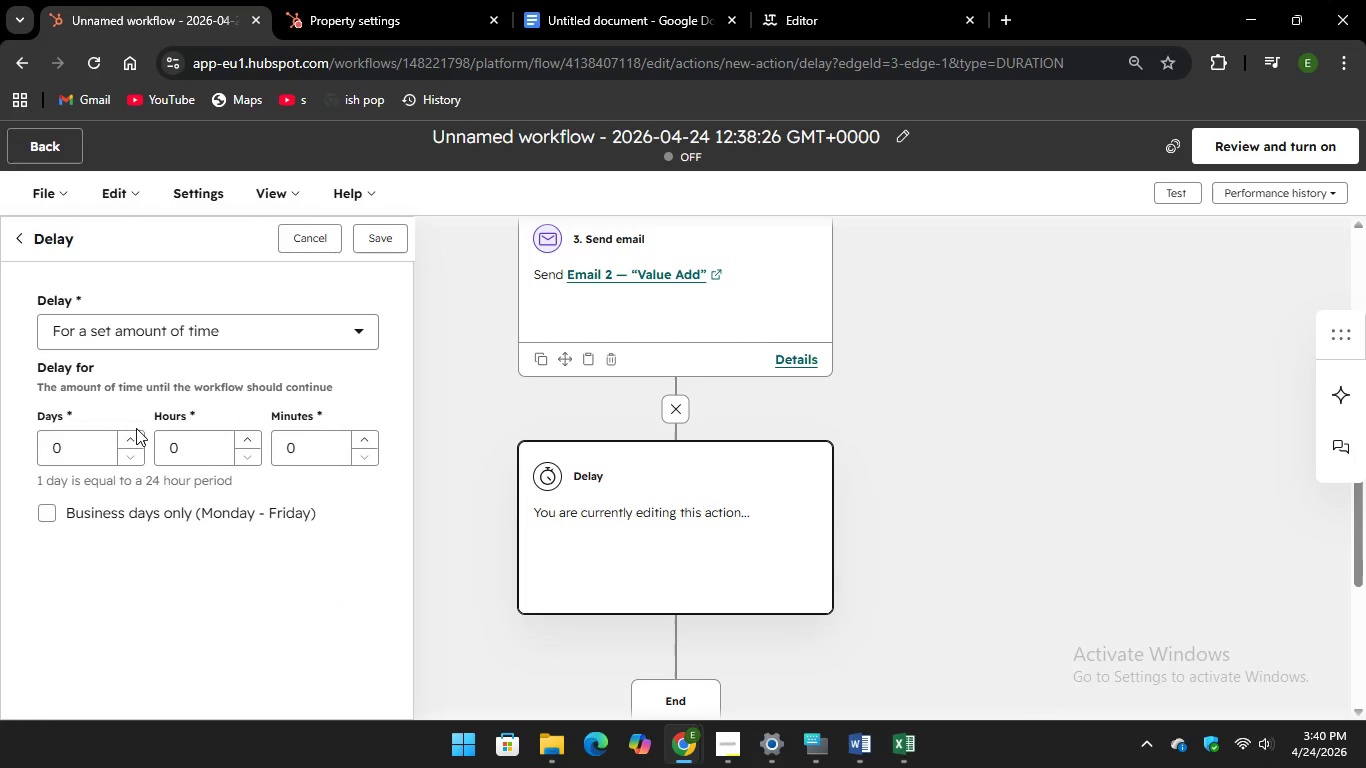 
left_click([134, 431])
 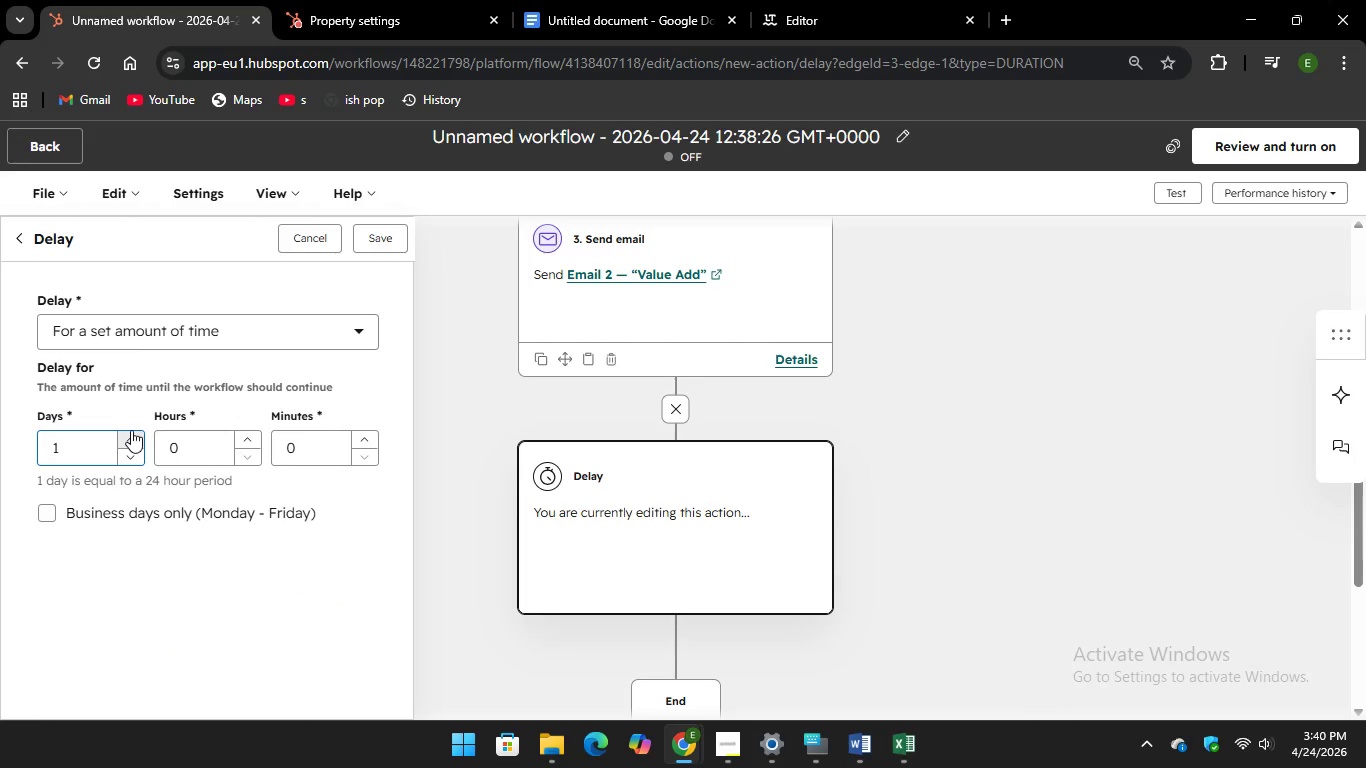 
left_click([131, 430])
 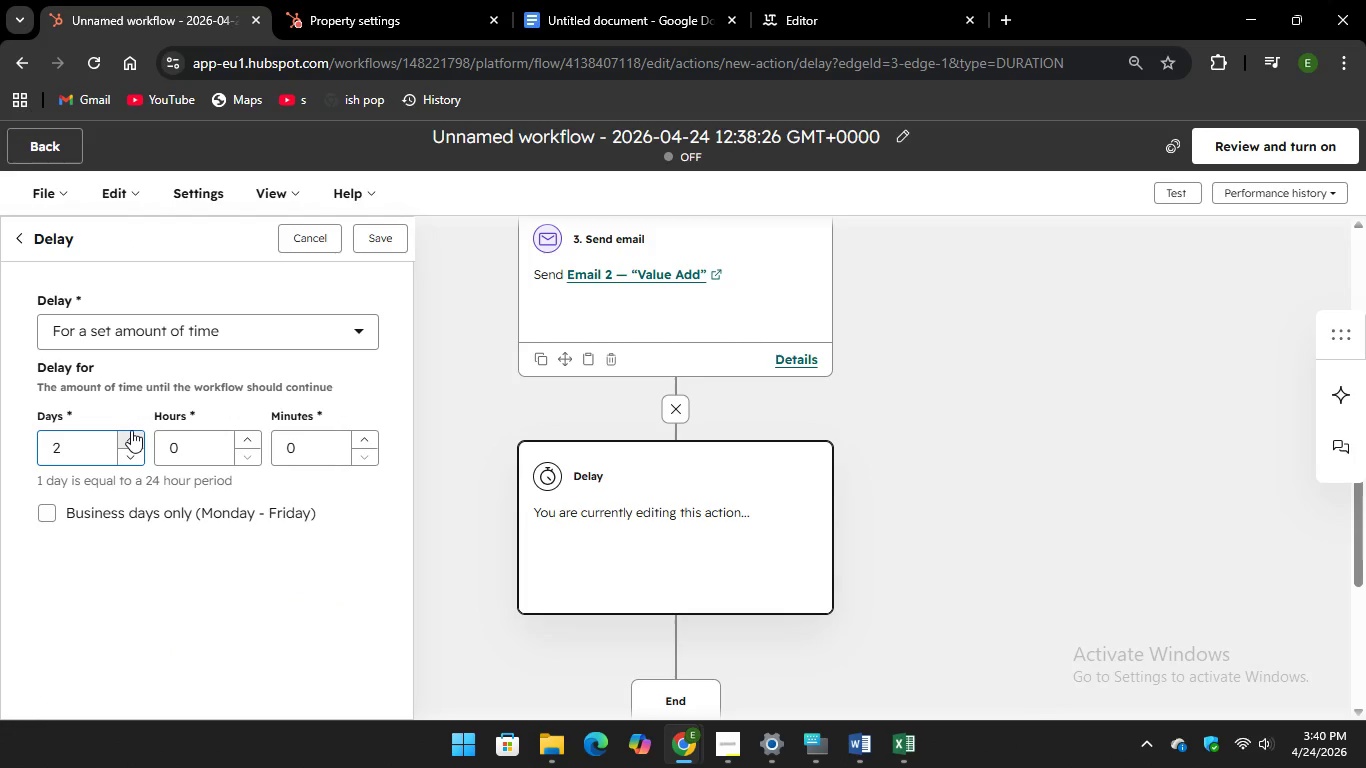 
left_click([131, 430])
 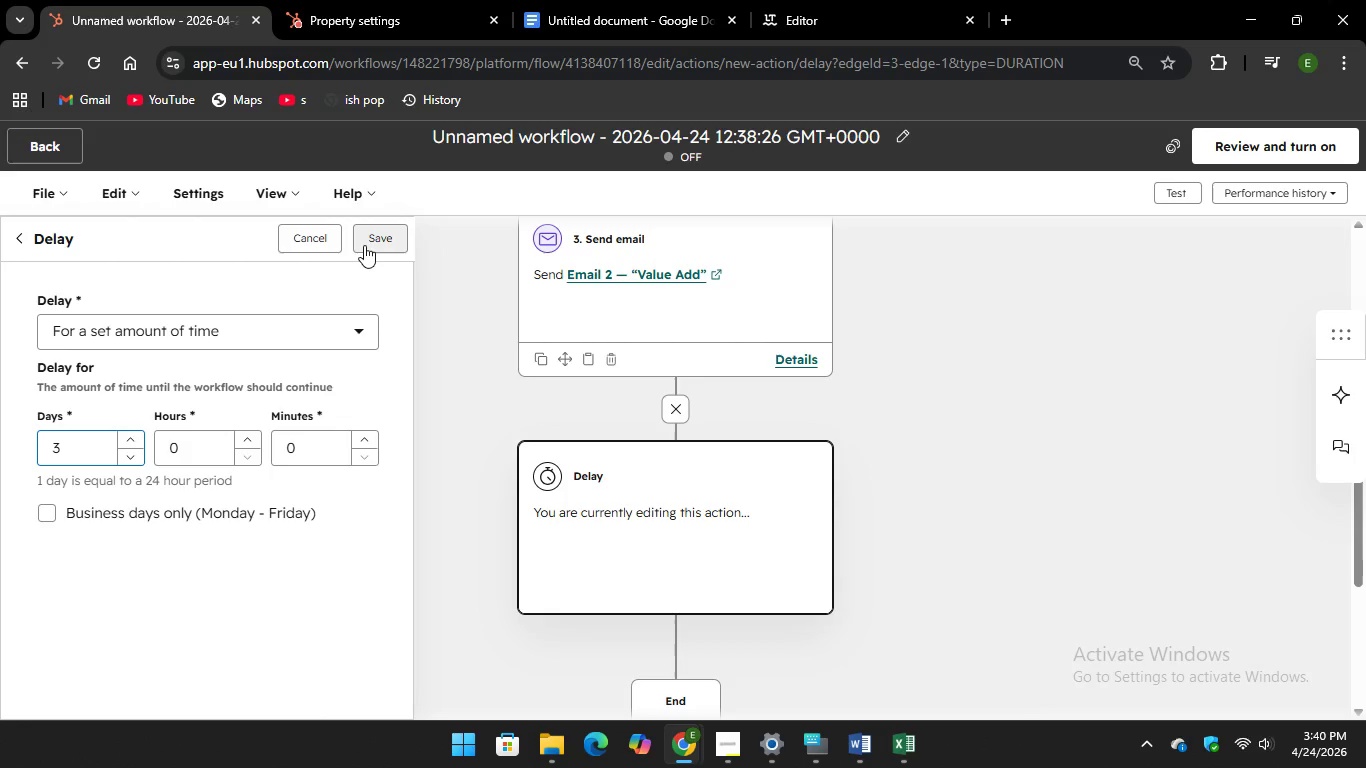 
left_click([364, 245])
 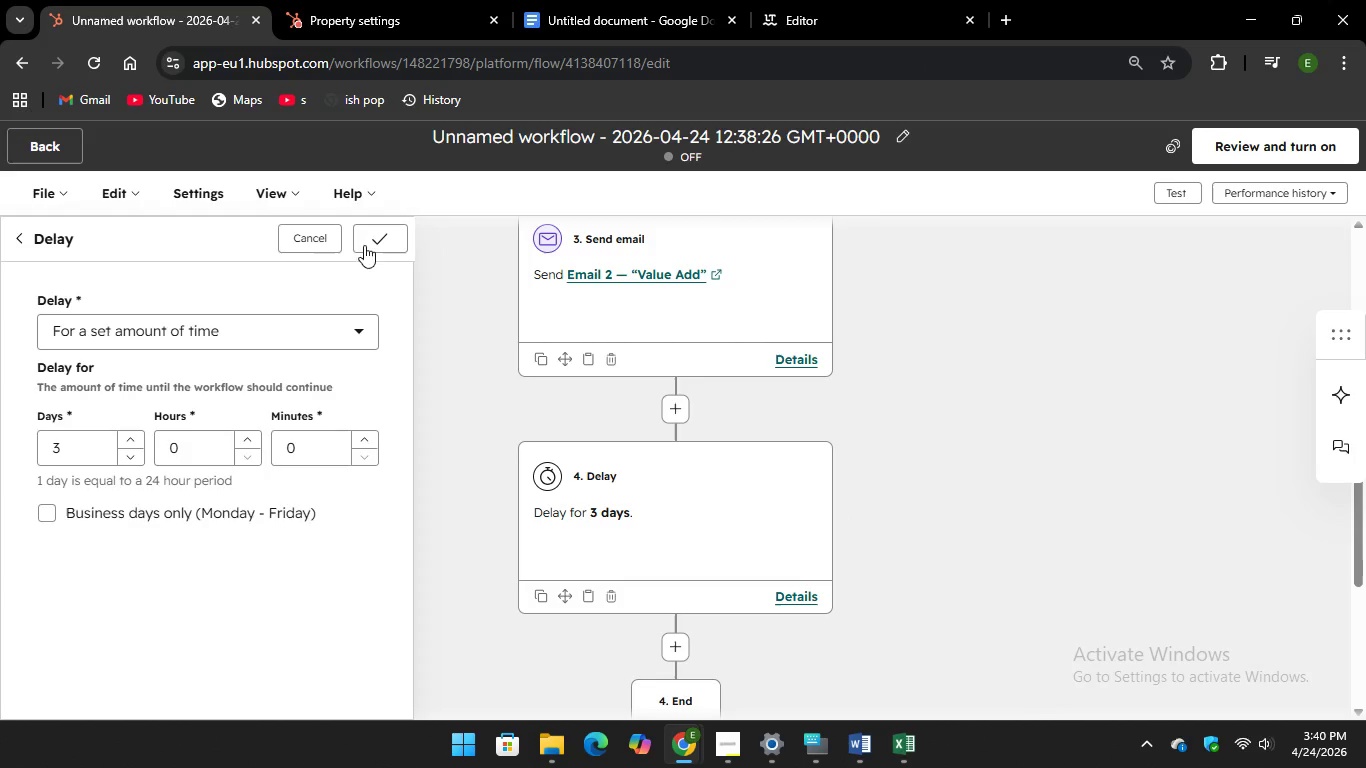 
scroll: coordinate [645, 455], scroll_direction: down, amount: 3.0
 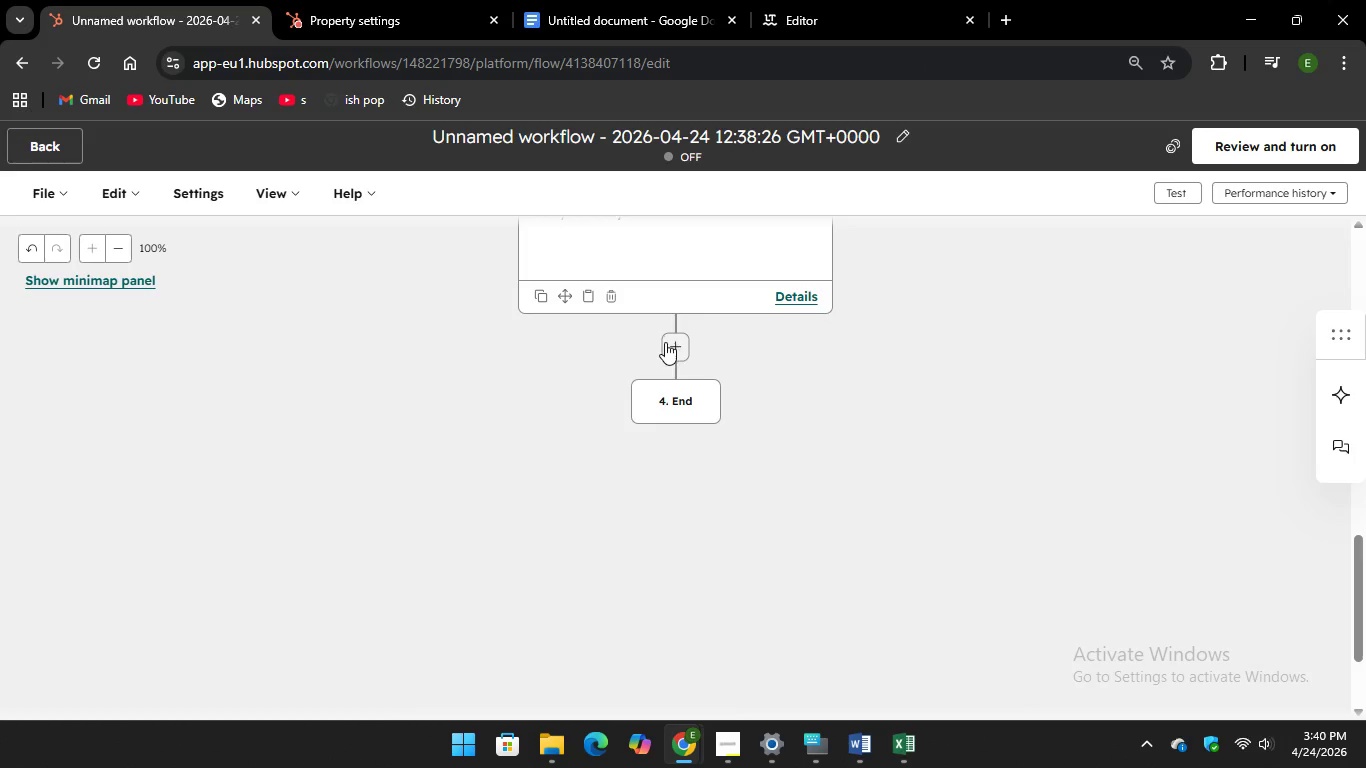 
left_click([668, 344])
 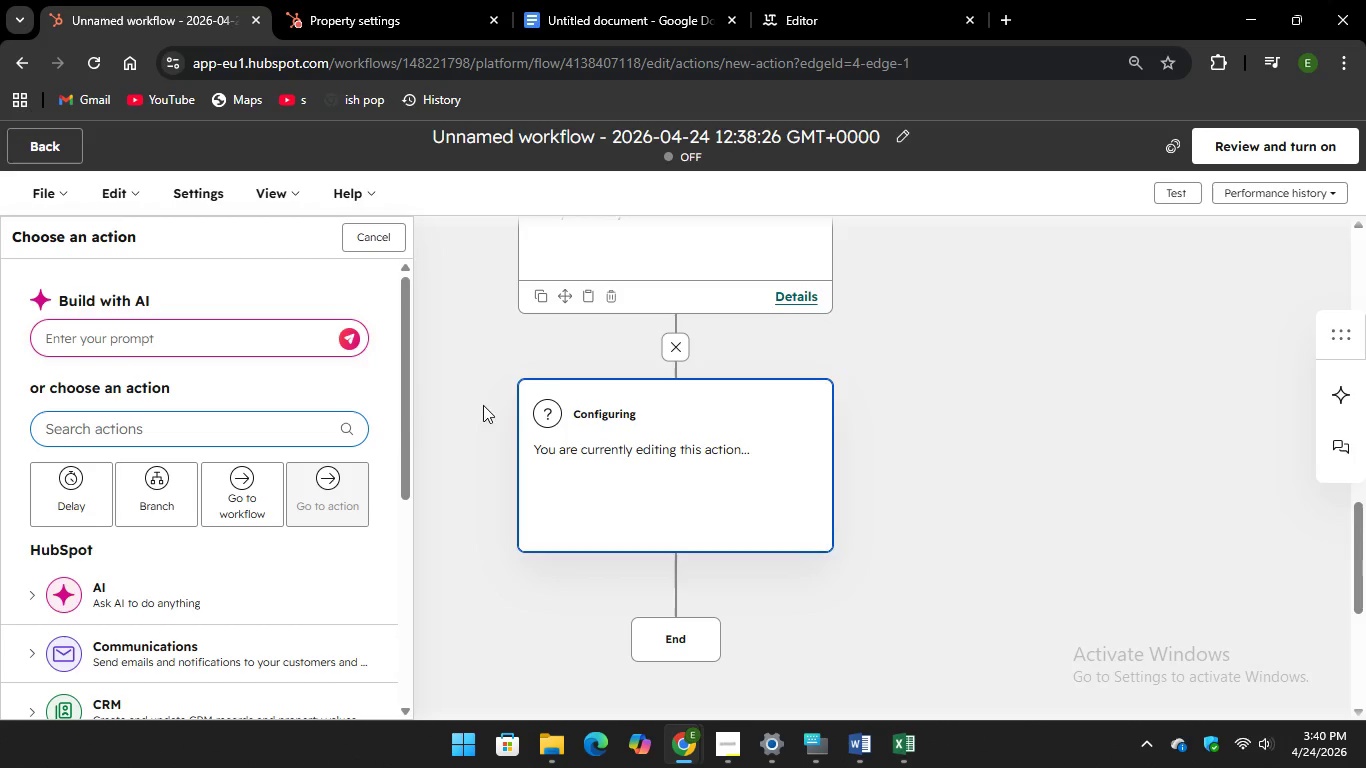 
scroll: coordinate [374, 427], scroll_direction: down, amount: 3.0
 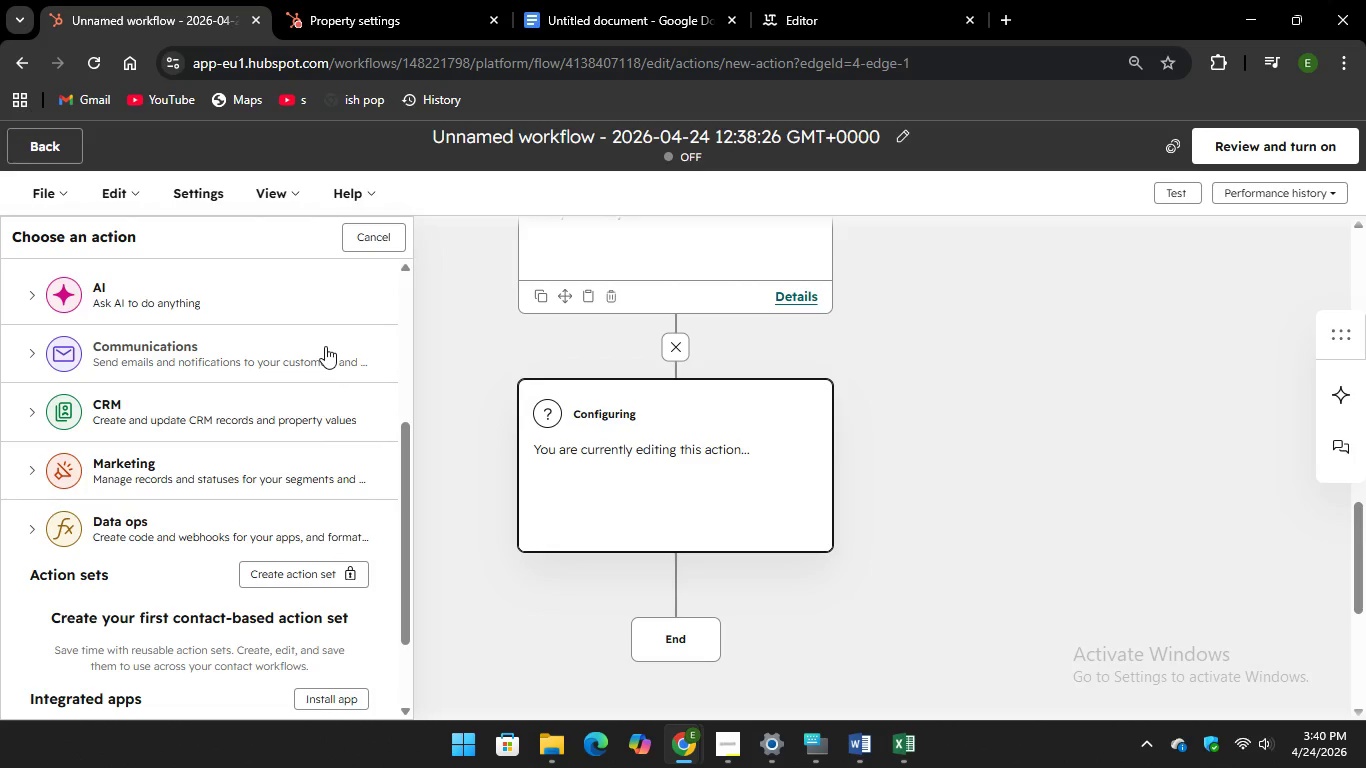 
left_click([325, 346])
 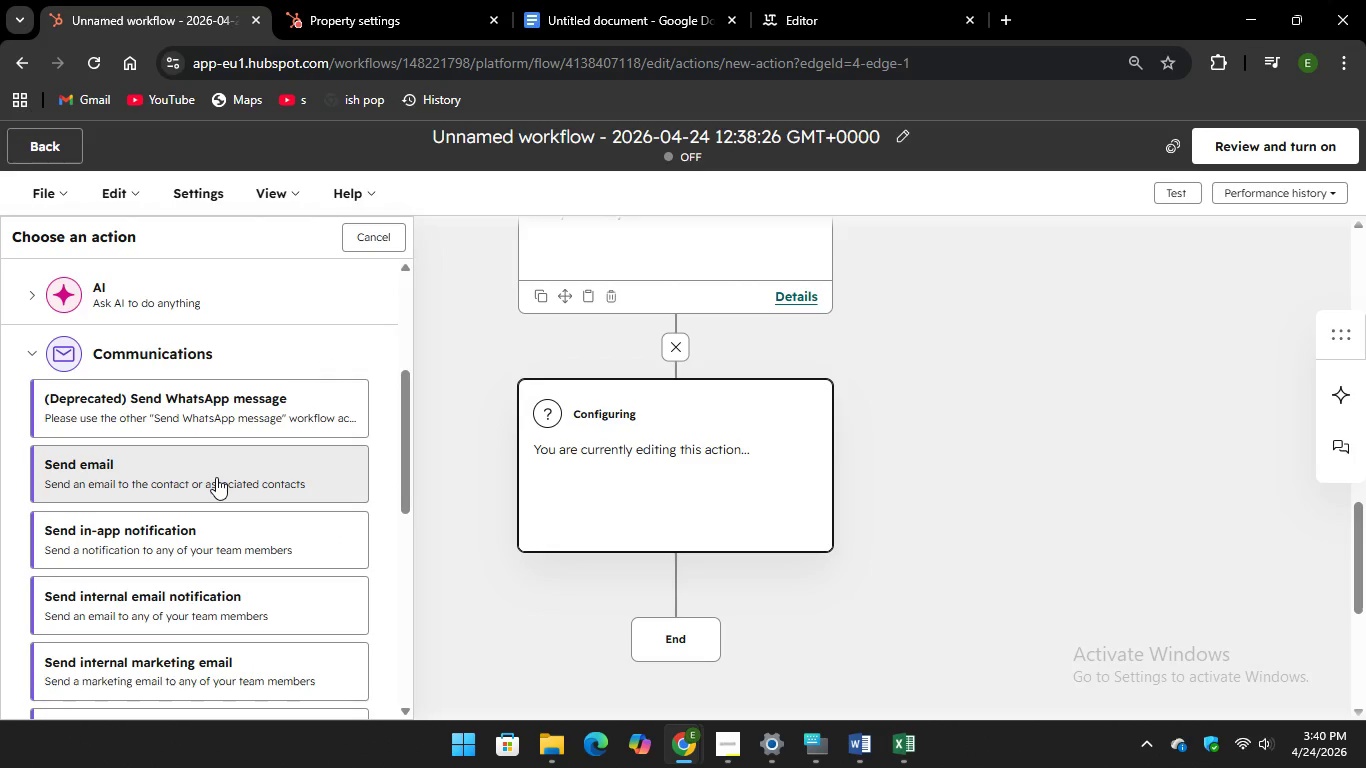 
left_click([216, 477])
 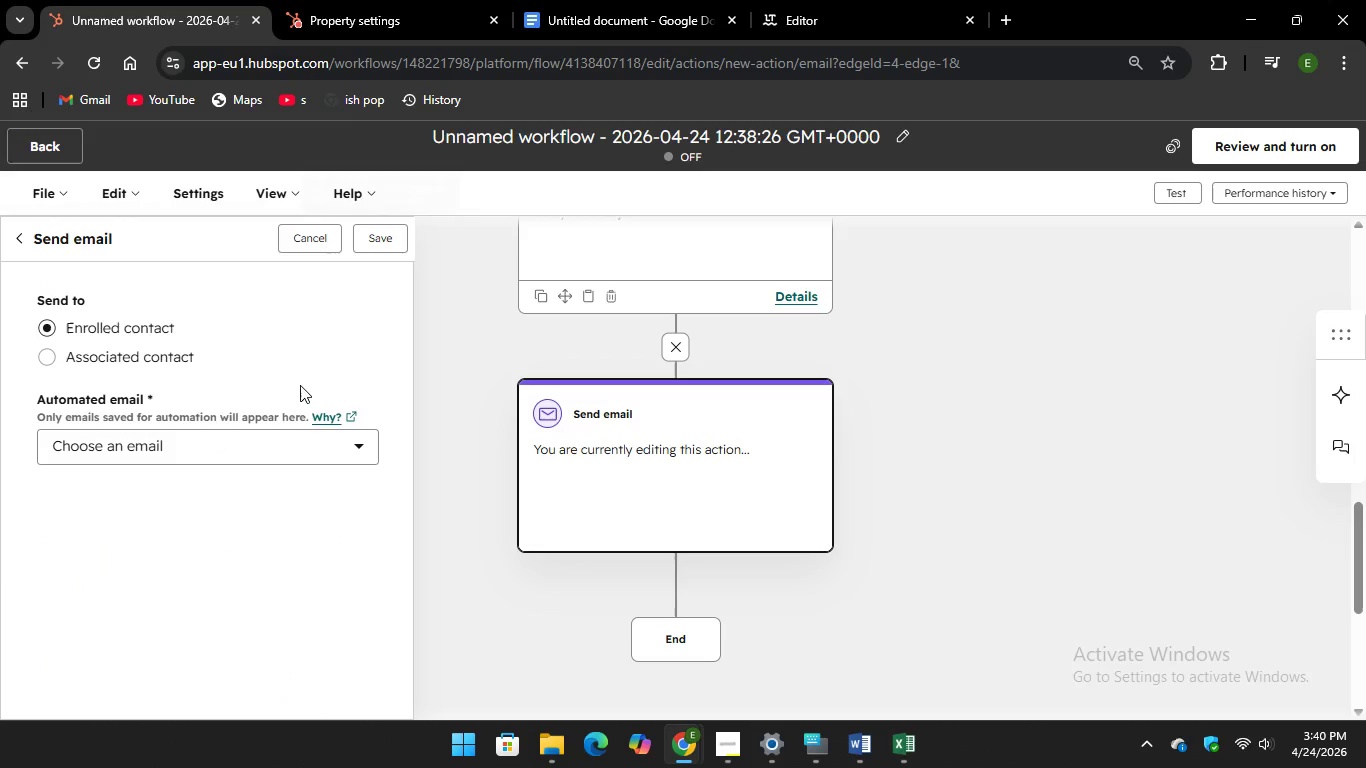 
left_click([270, 451])
 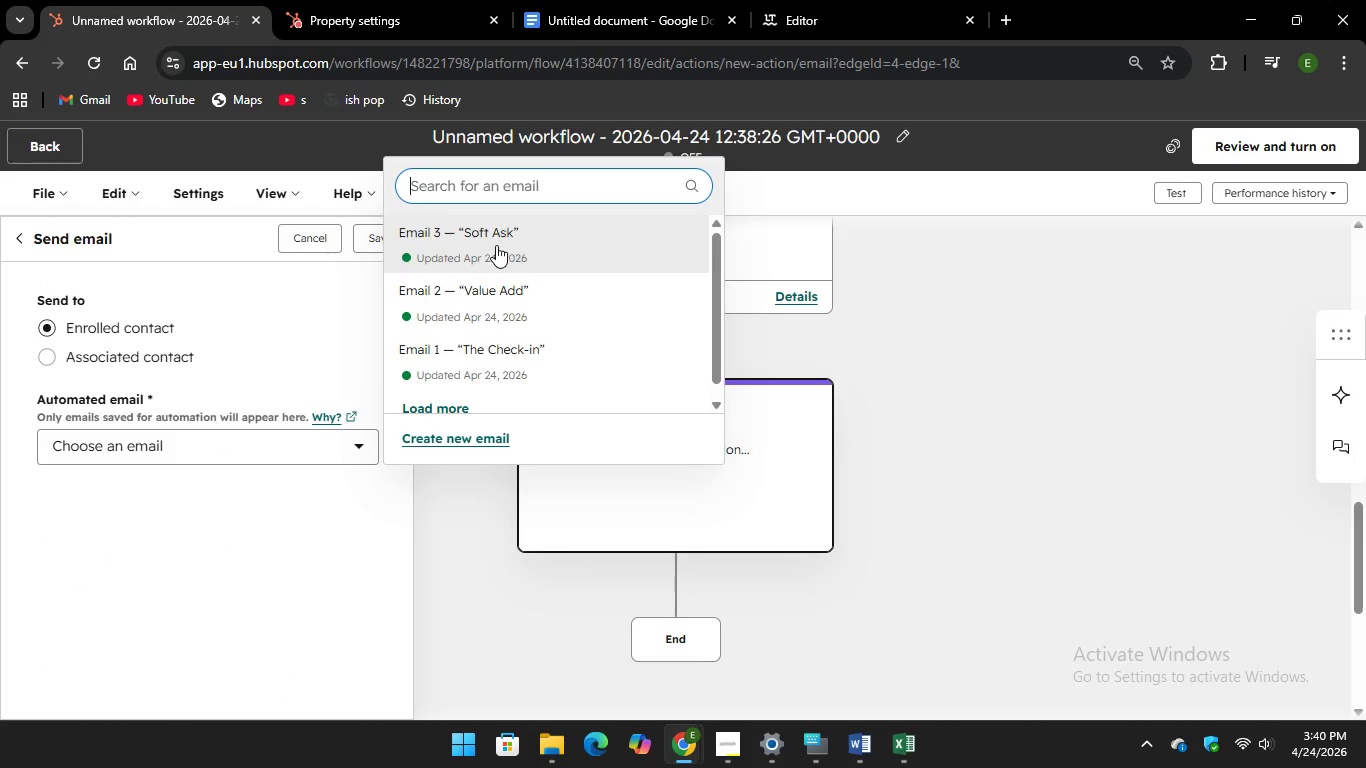 
left_click([496, 245])
 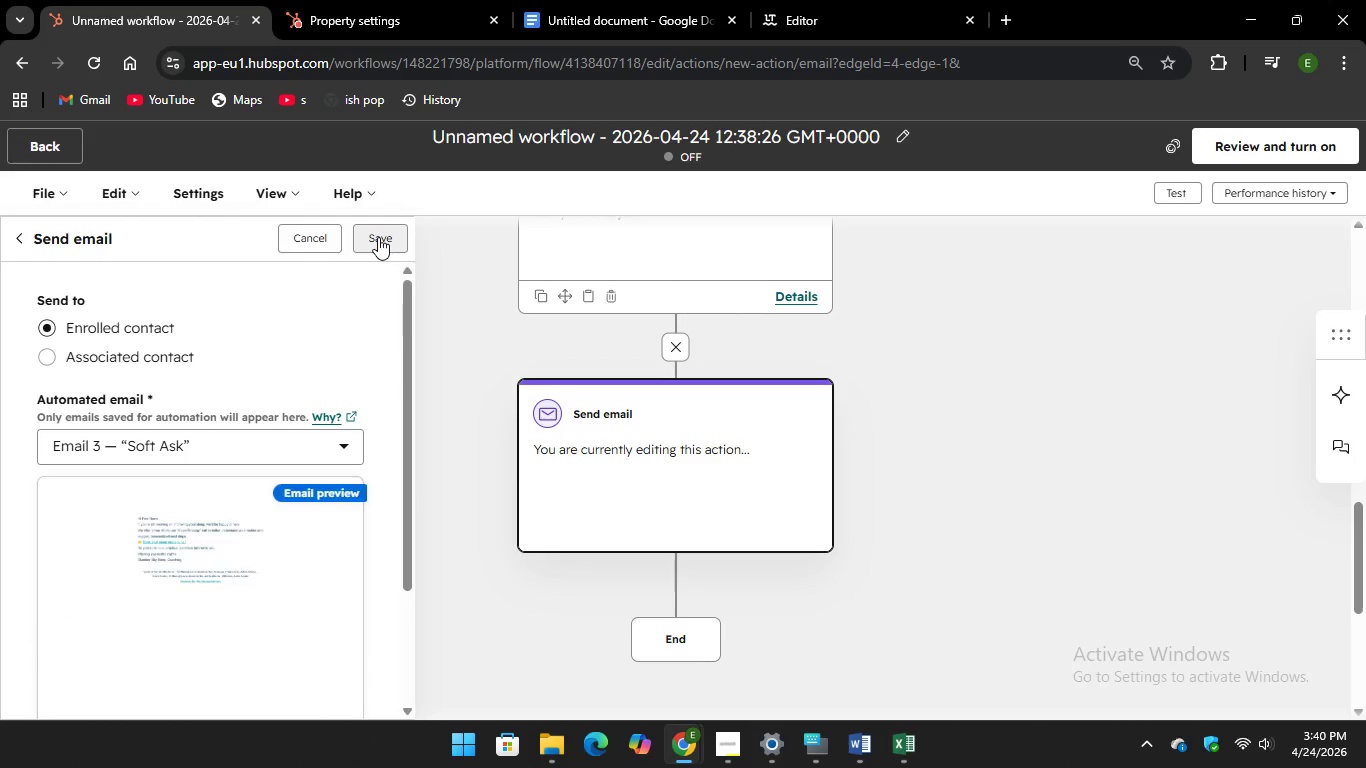 
left_click([378, 237])
 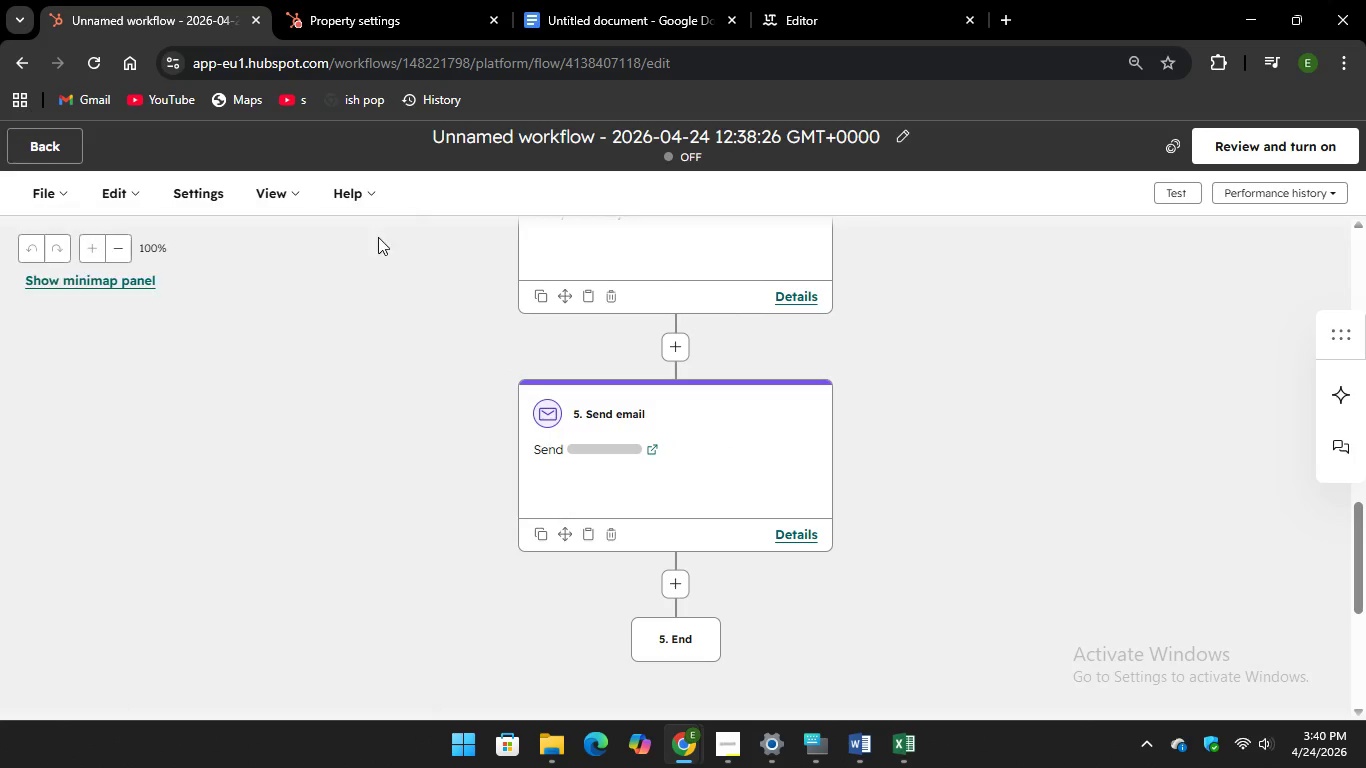 
left_click([588, 139])
 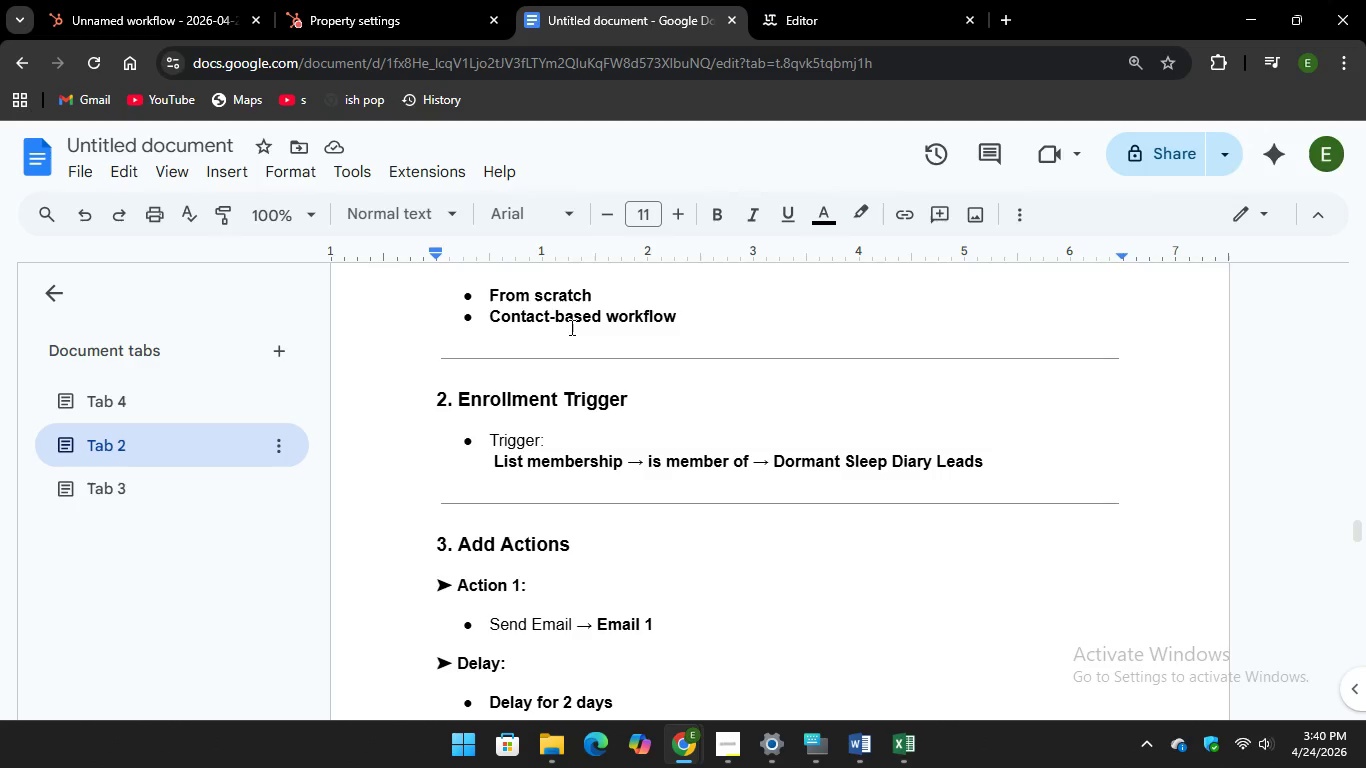 
scroll: coordinate [660, 462], scroll_direction: up, amount: 4.0
 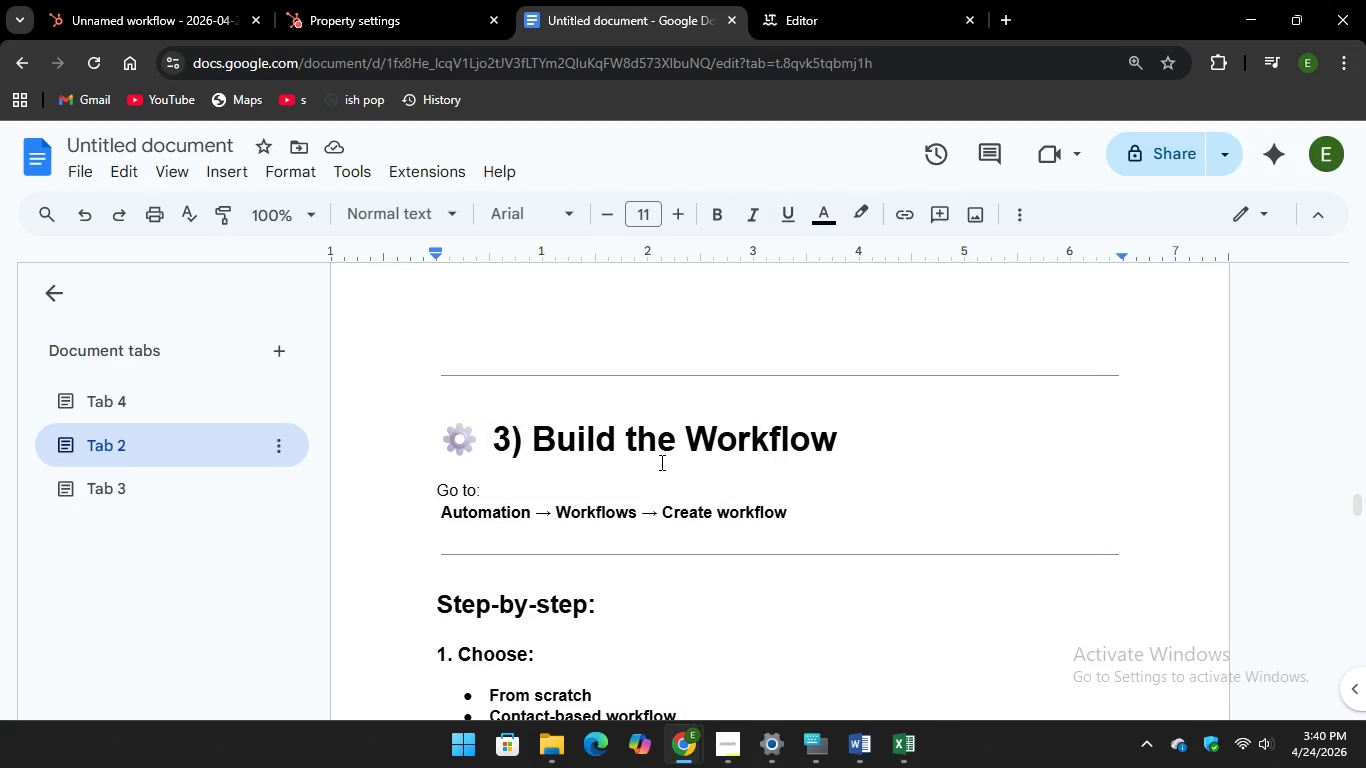 
scroll: coordinate [658, 462], scroll_direction: down, amount: 5.0
 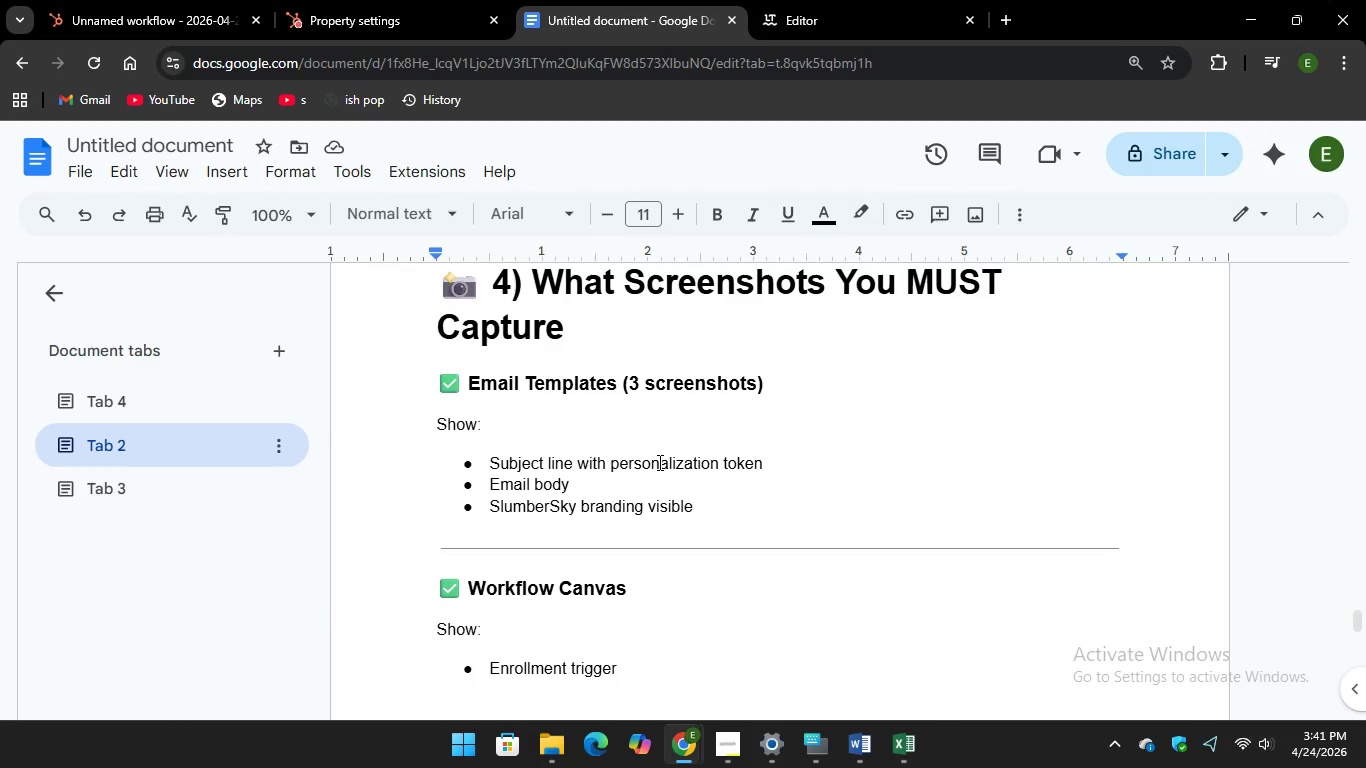 
wait(6.58)
 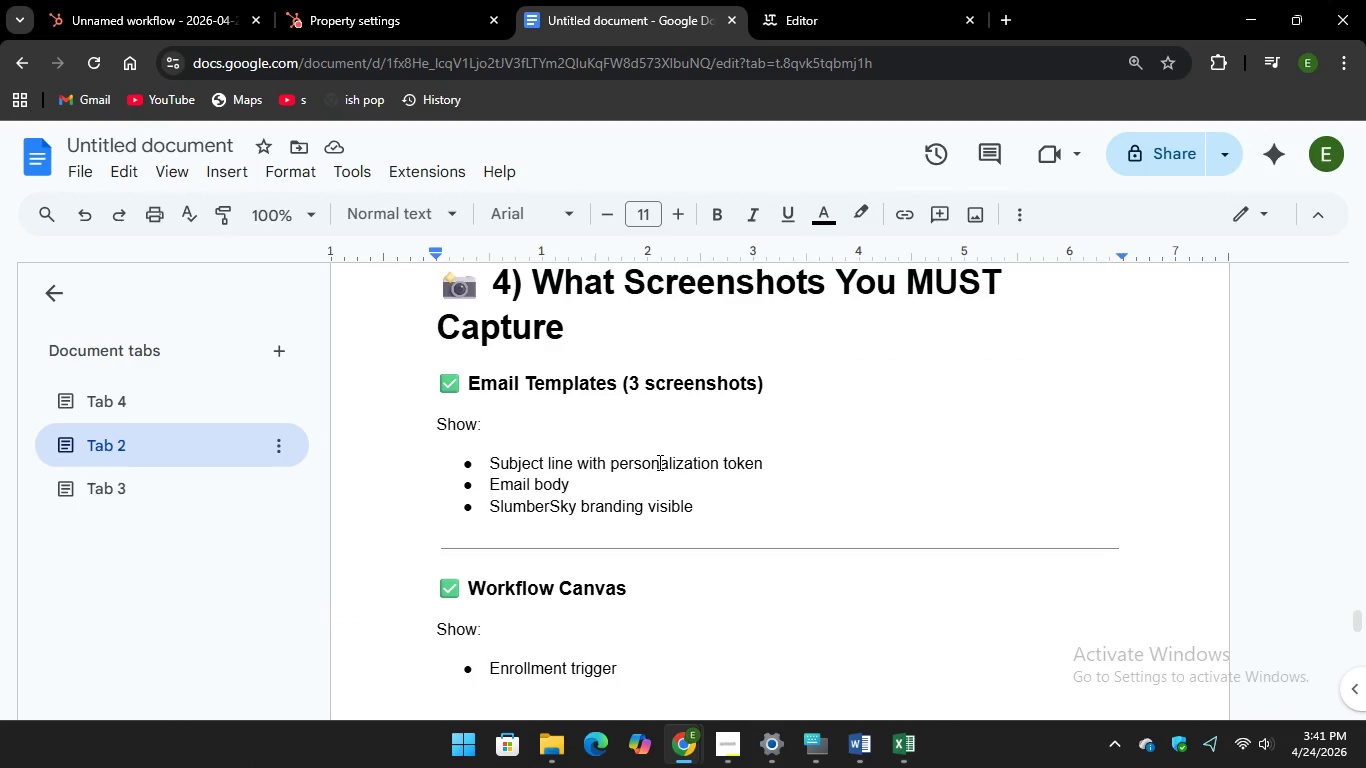 
left_click([362, 24])
 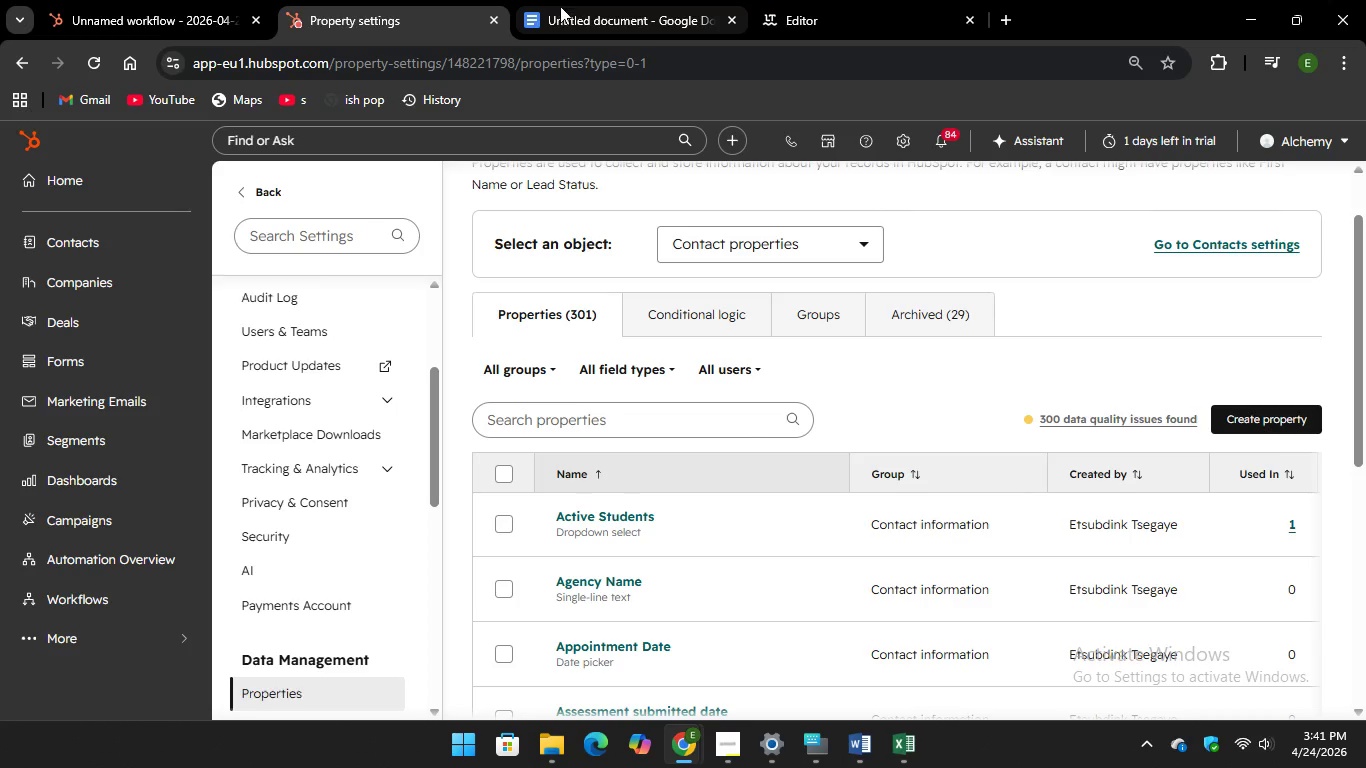 
left_click([560, 6])
 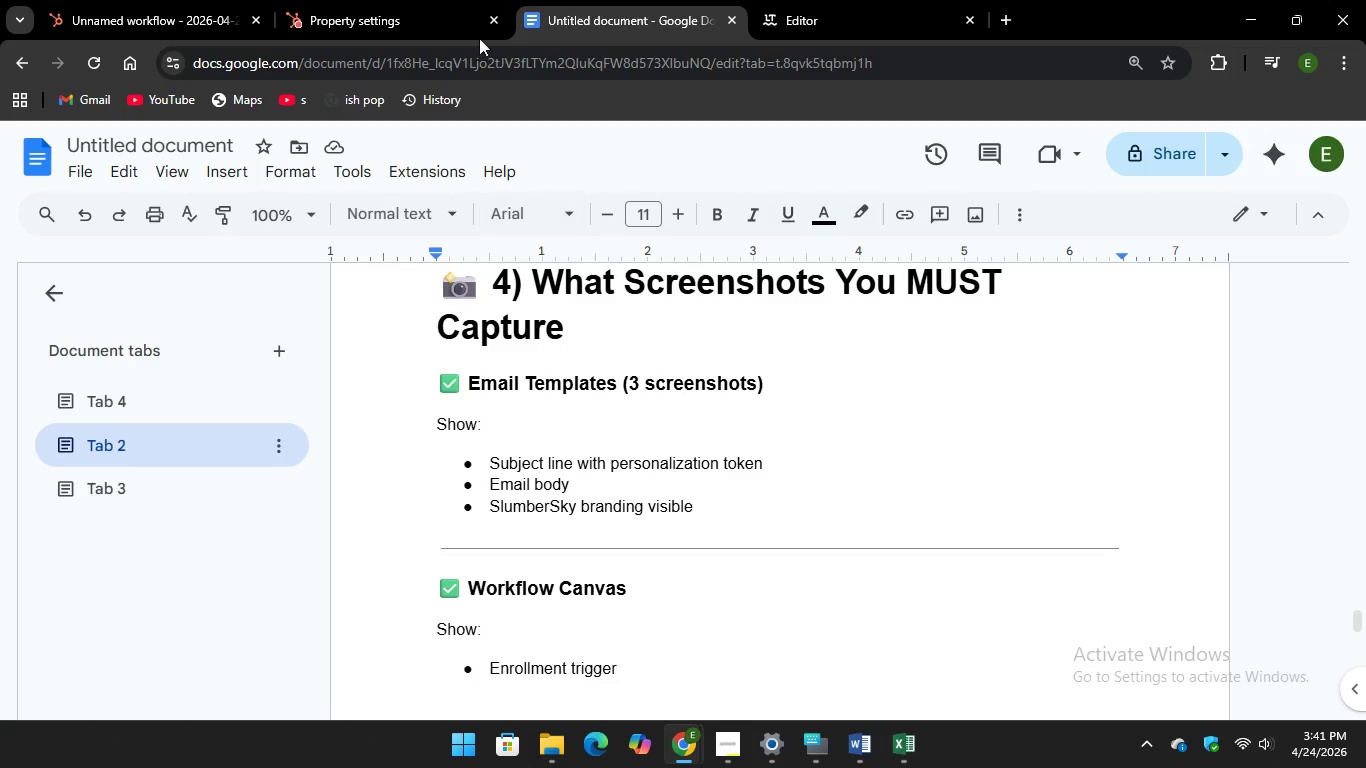 
left_click([396, 14])
 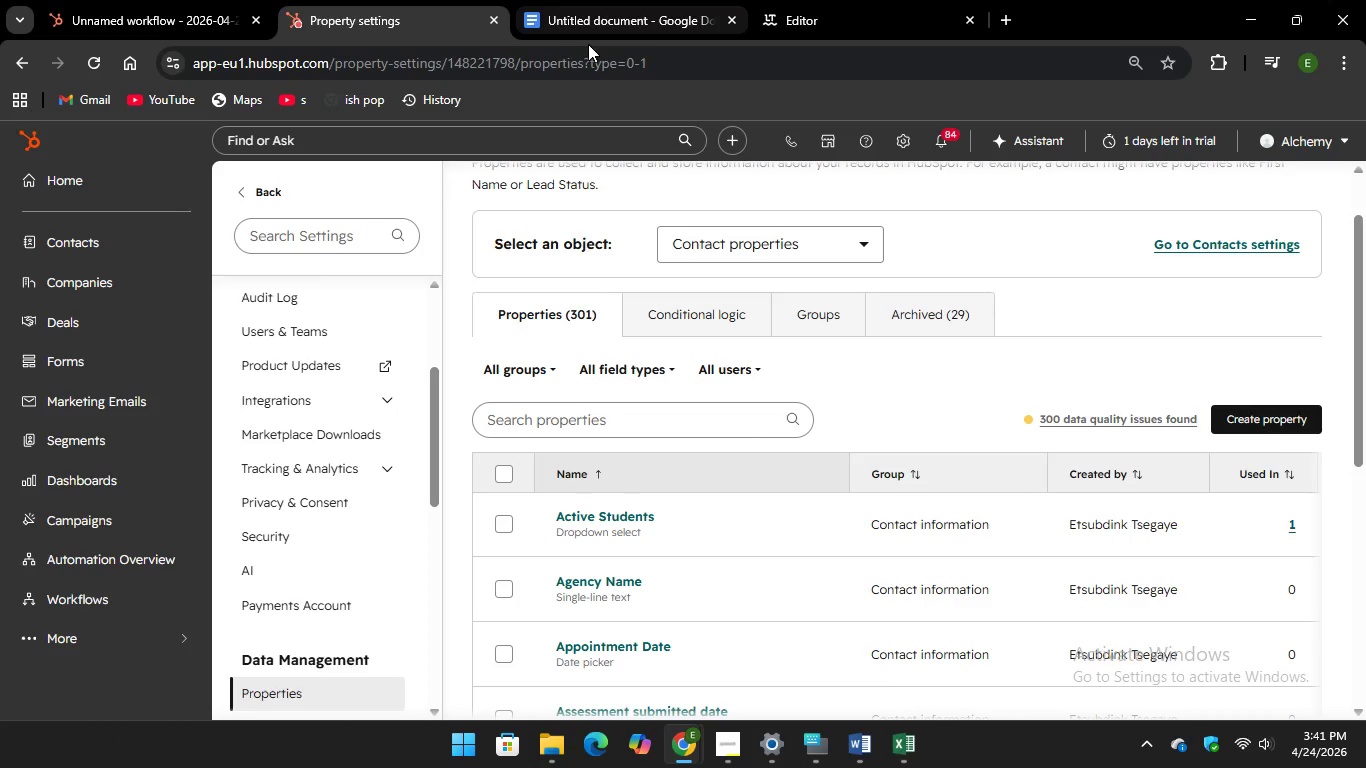 
left_click([594, 15])
 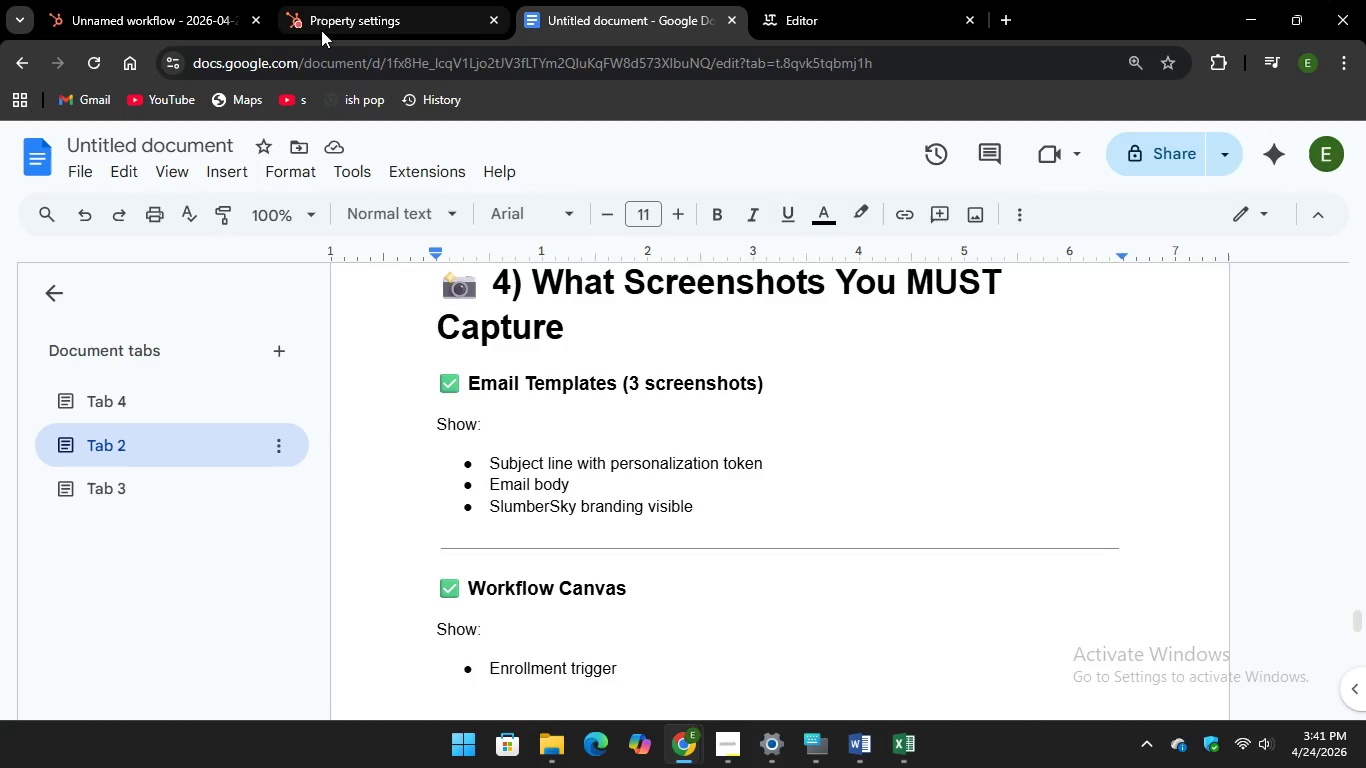 
left_click([141, 10])
 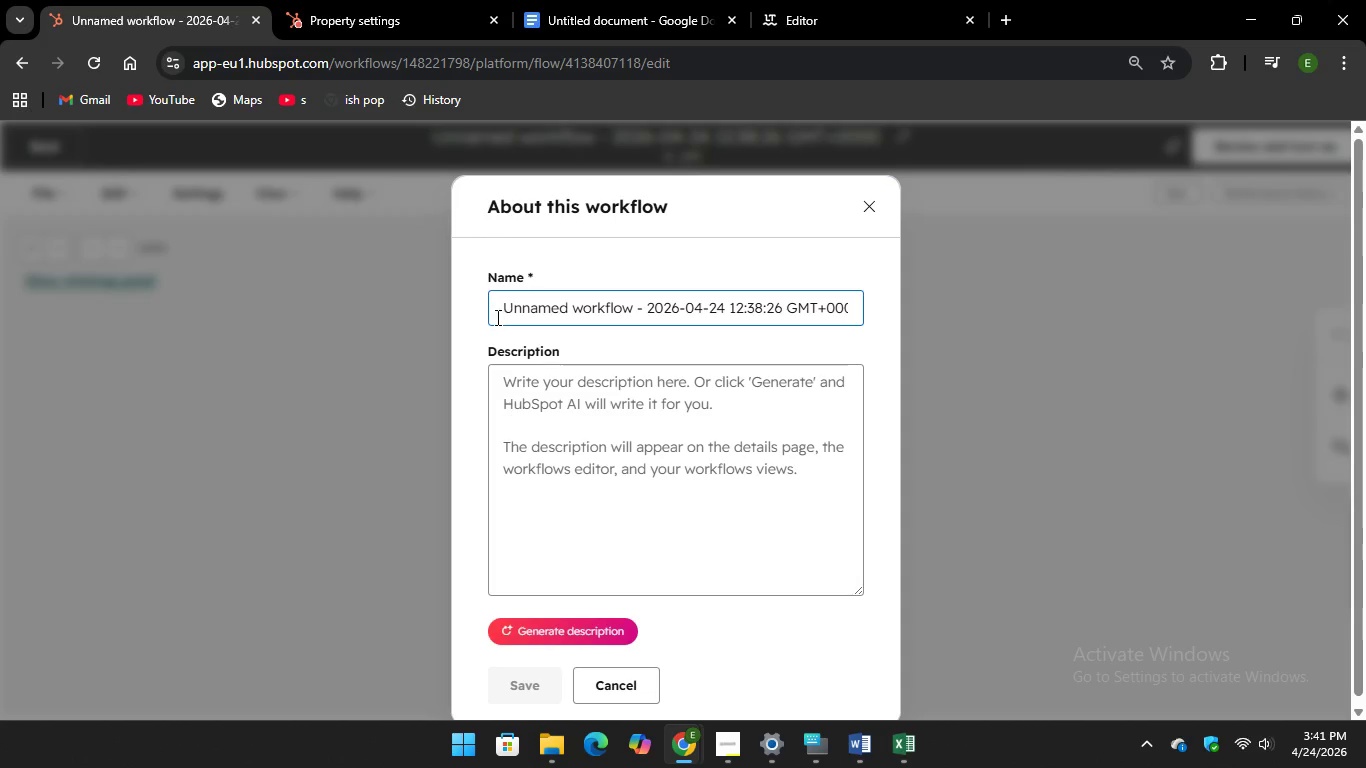 
left_click_drag(start_coordinate=[497, 314], to_coordinate=[880, 303])
 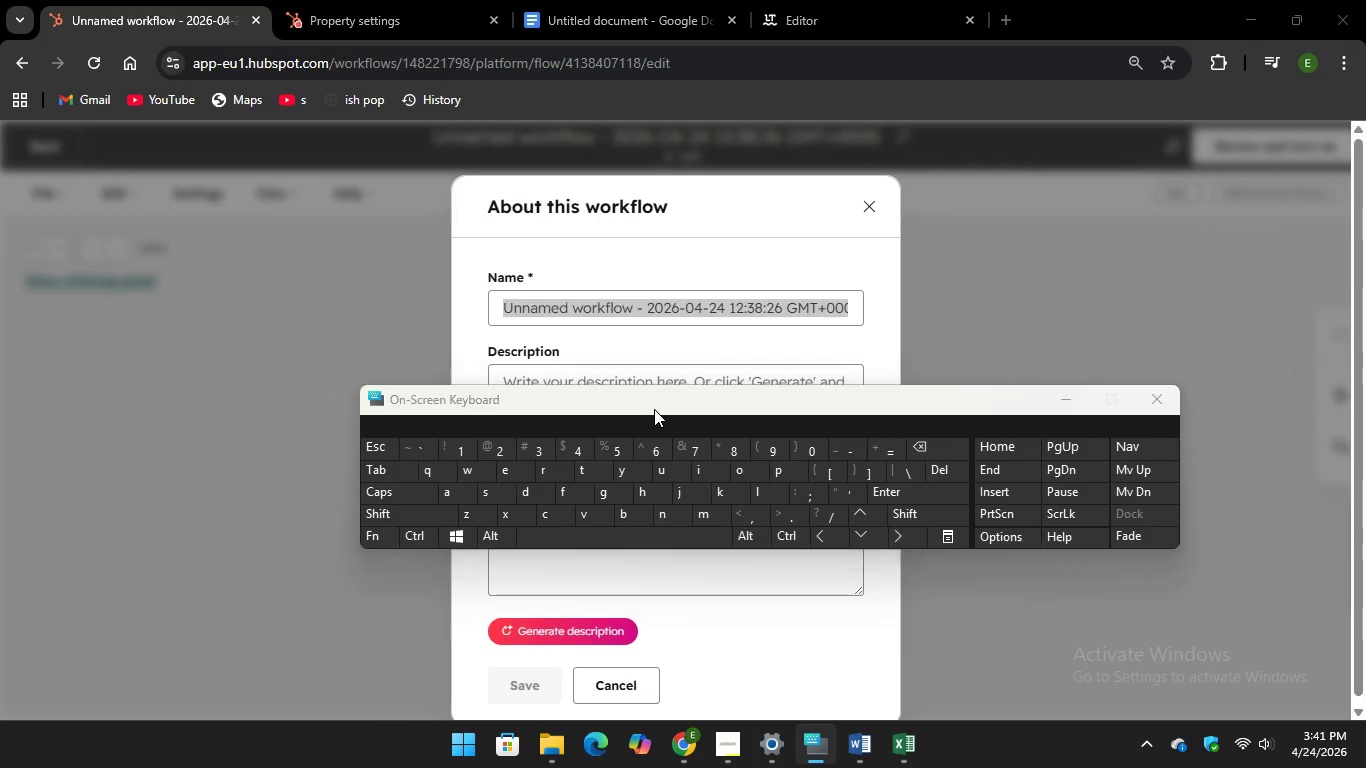 
wait(6.14)
 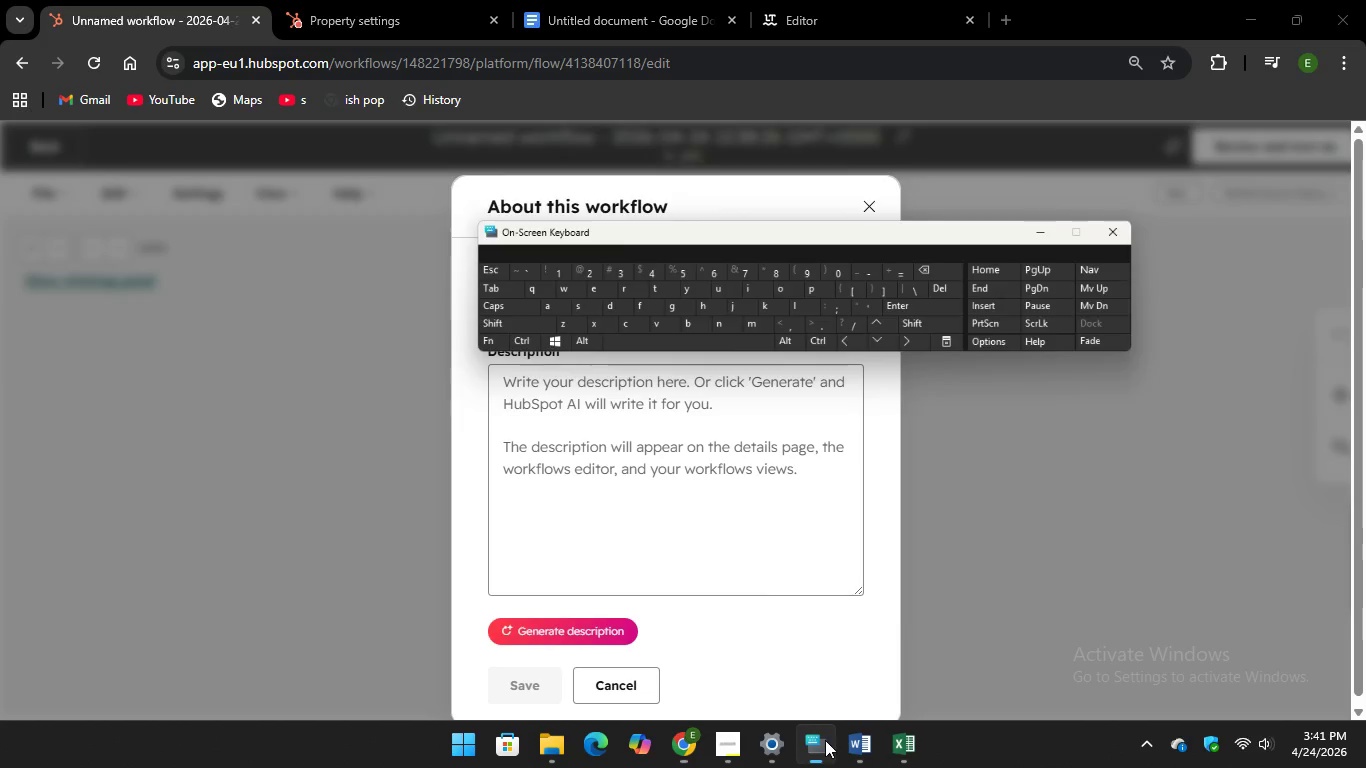 
type(Slum)
 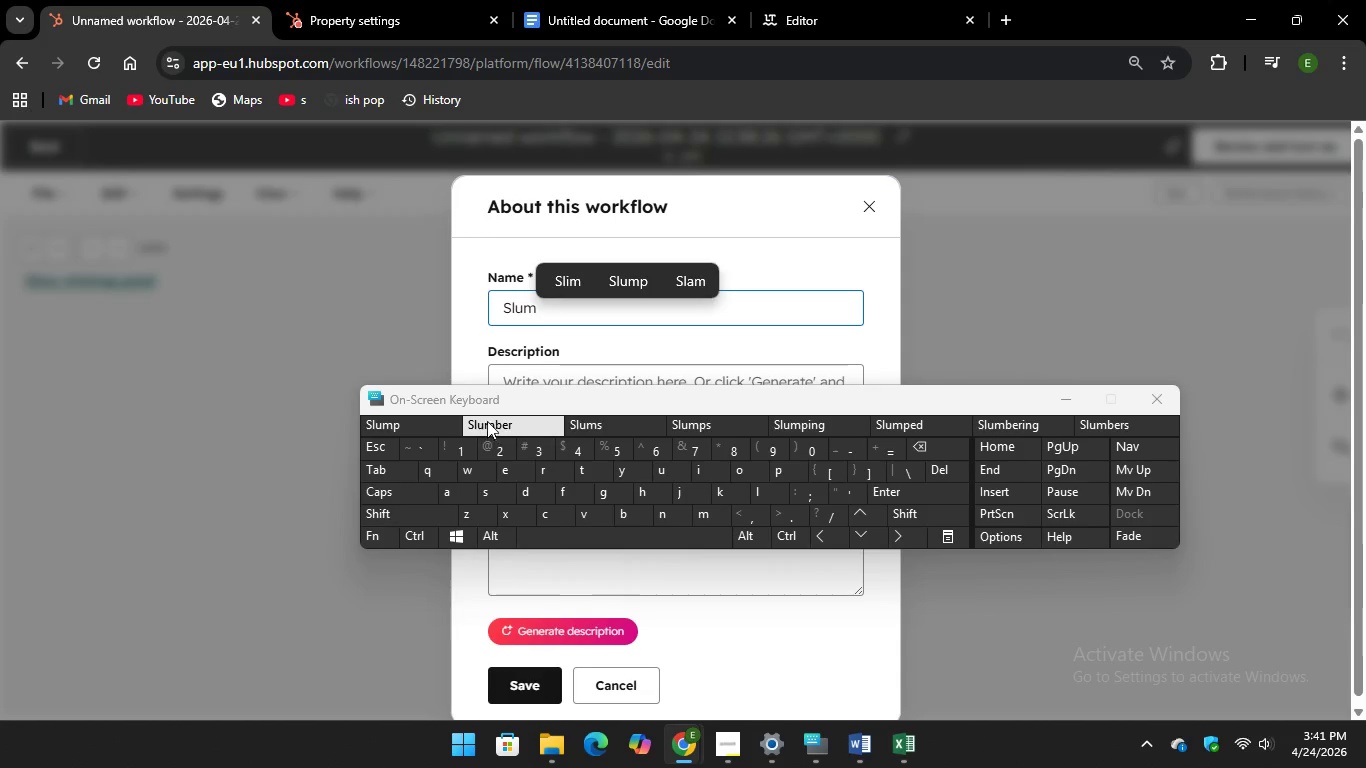 
key(Unknown)
 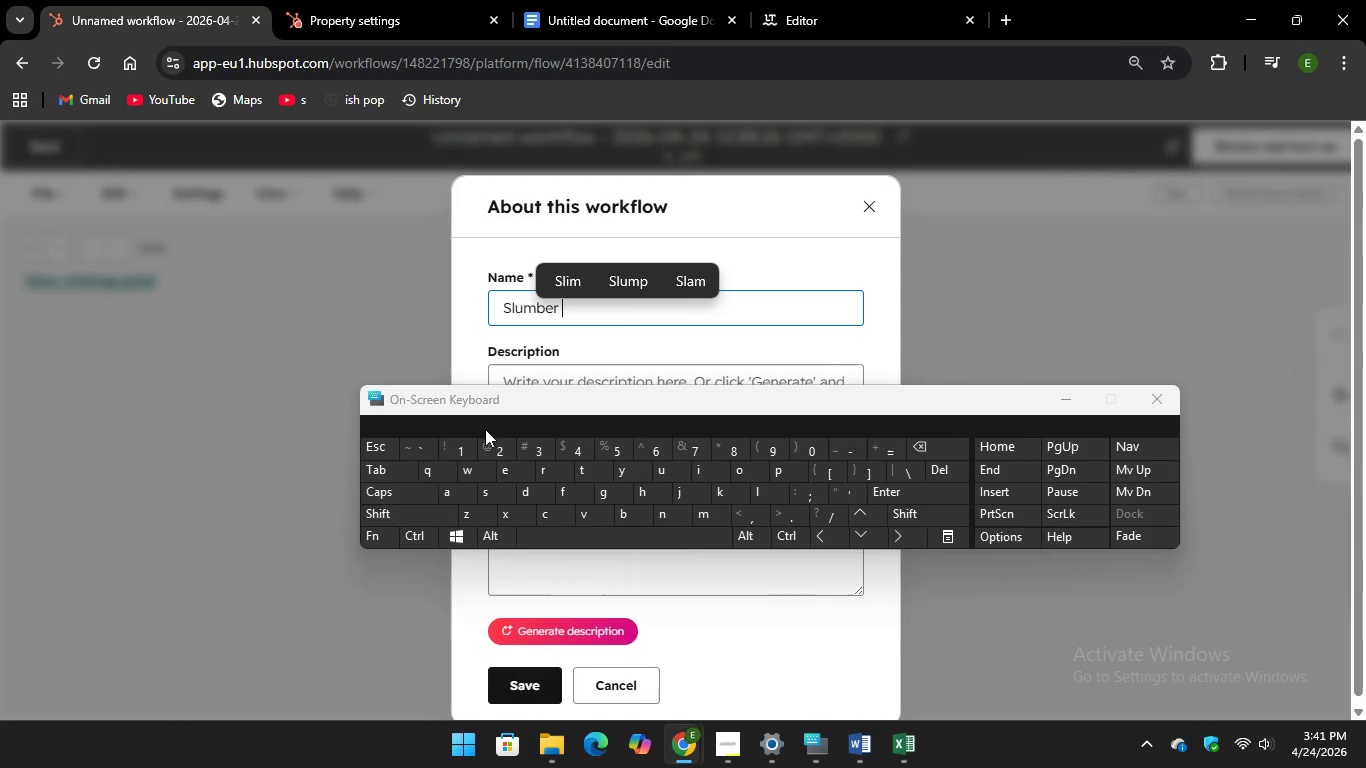 
type(sku)
 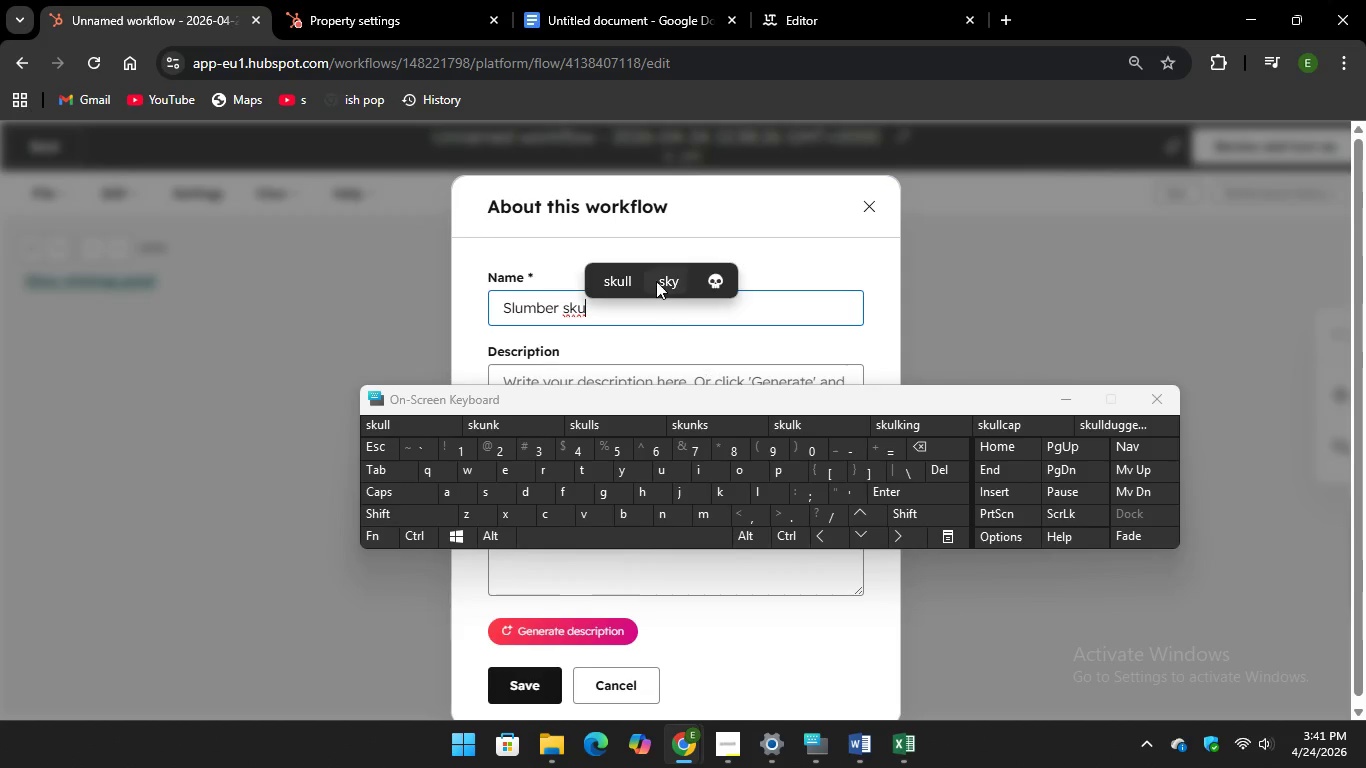 
left_click([678, 285])
 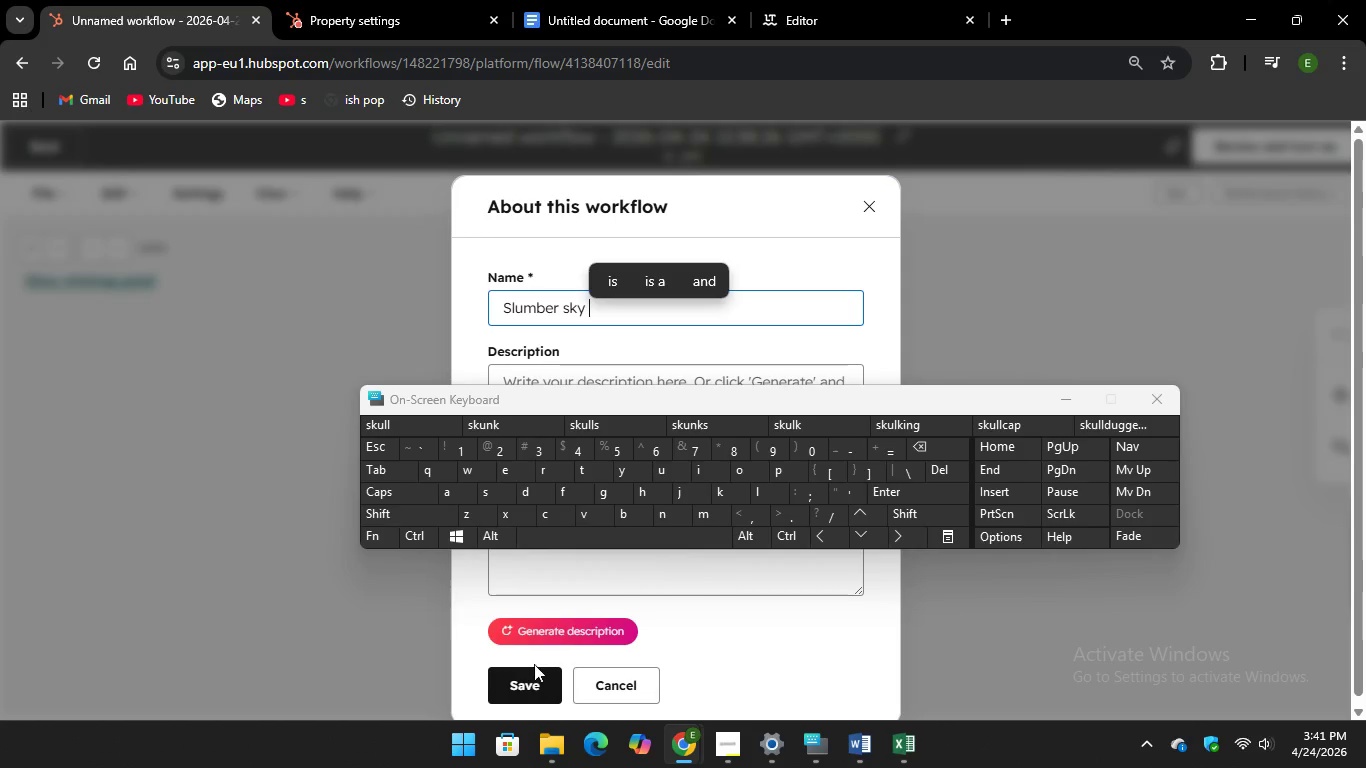 
left_click([524, 684])
 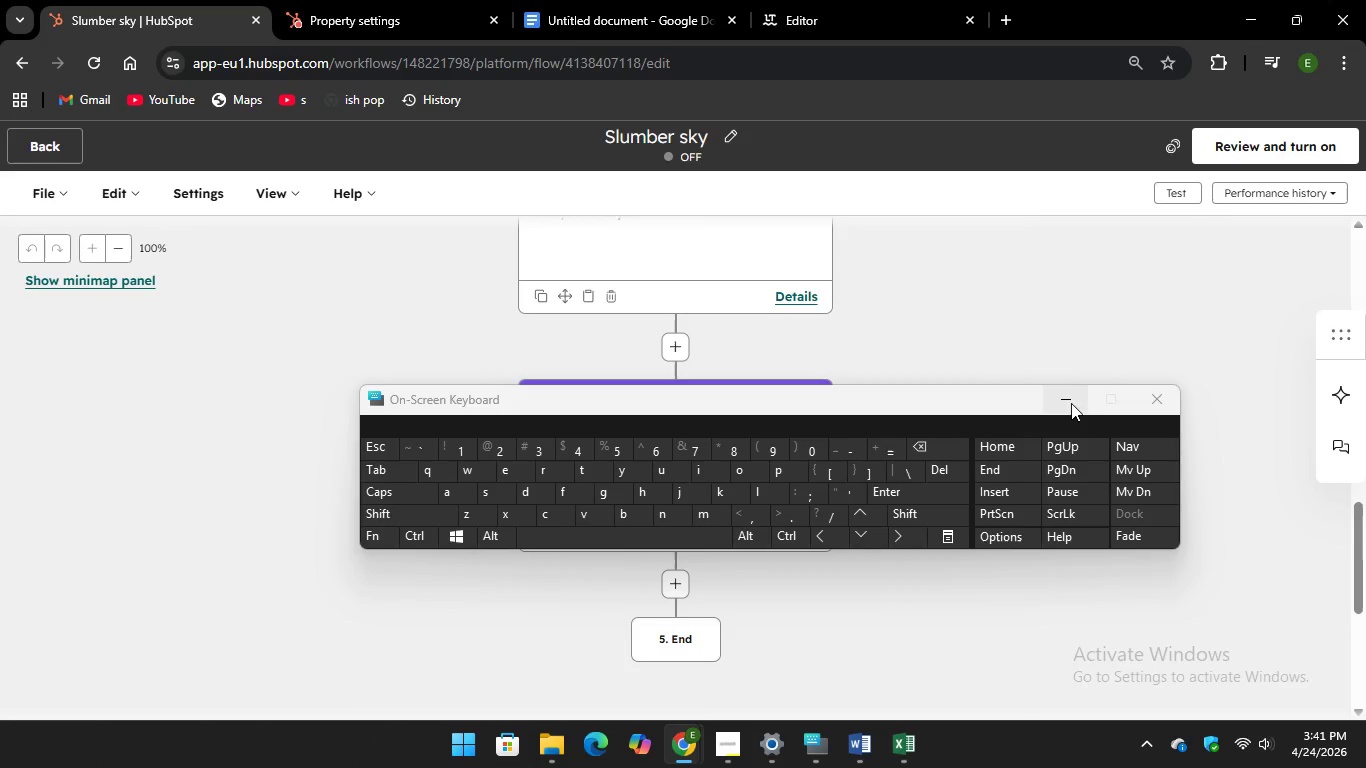 
scroll: coordinate [287, 349], scroll_direction: up, amount: 3.0
 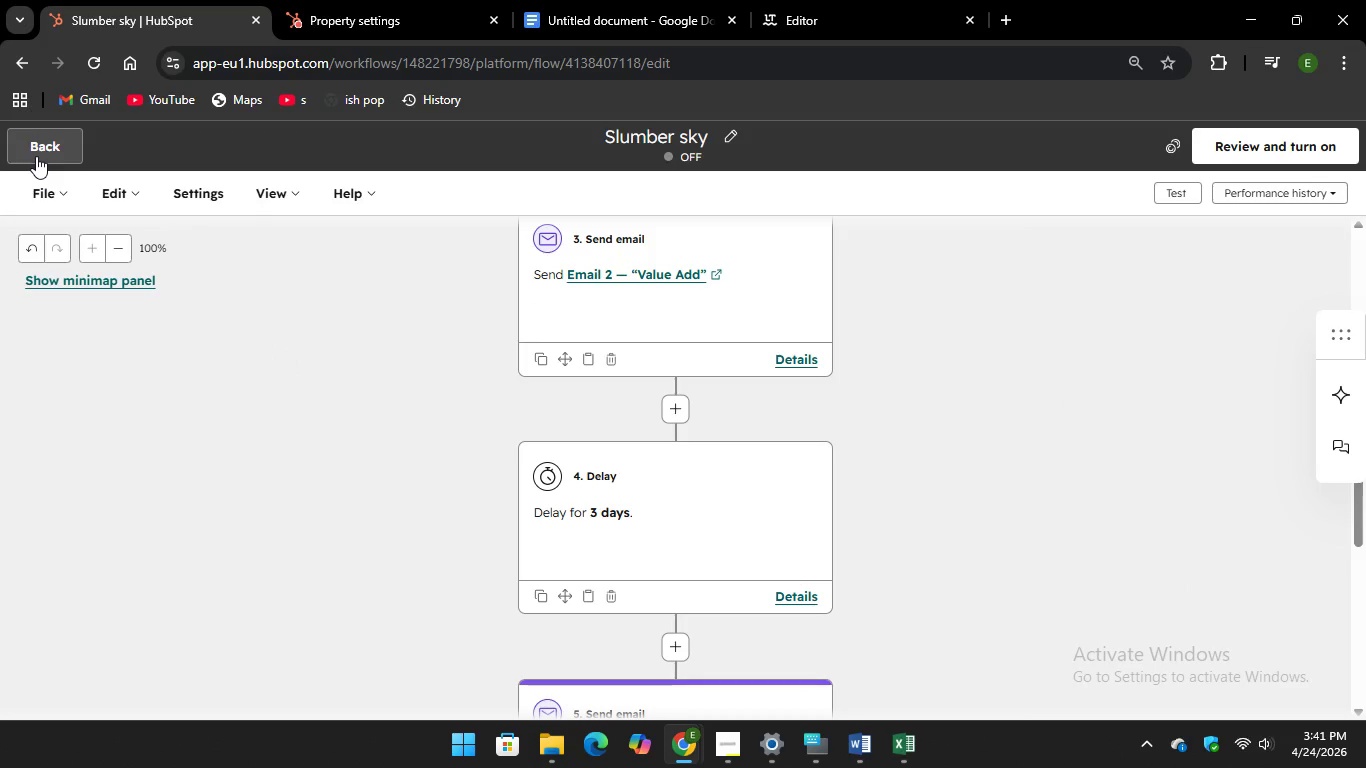 
left_click([36, 156])
 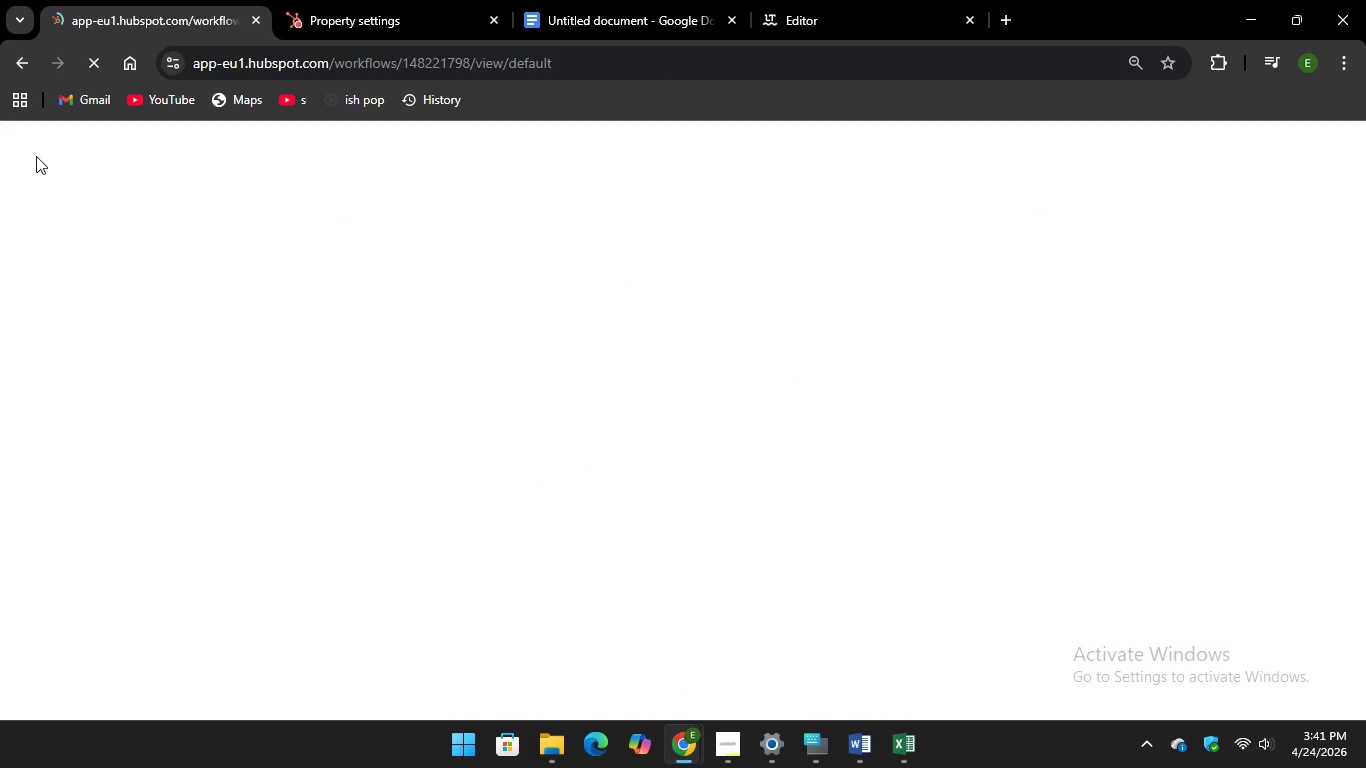 
left_click([559, 12])
 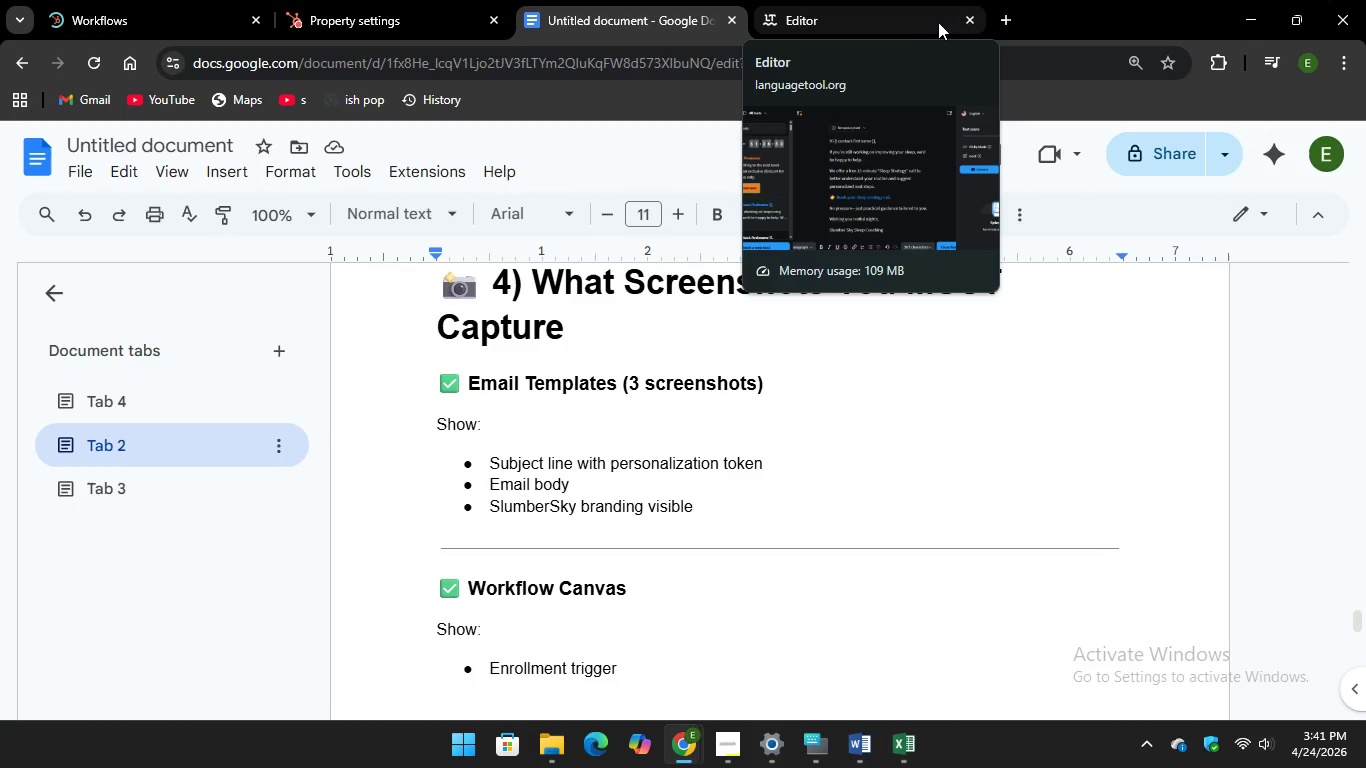 
left_click([1004, 17])
 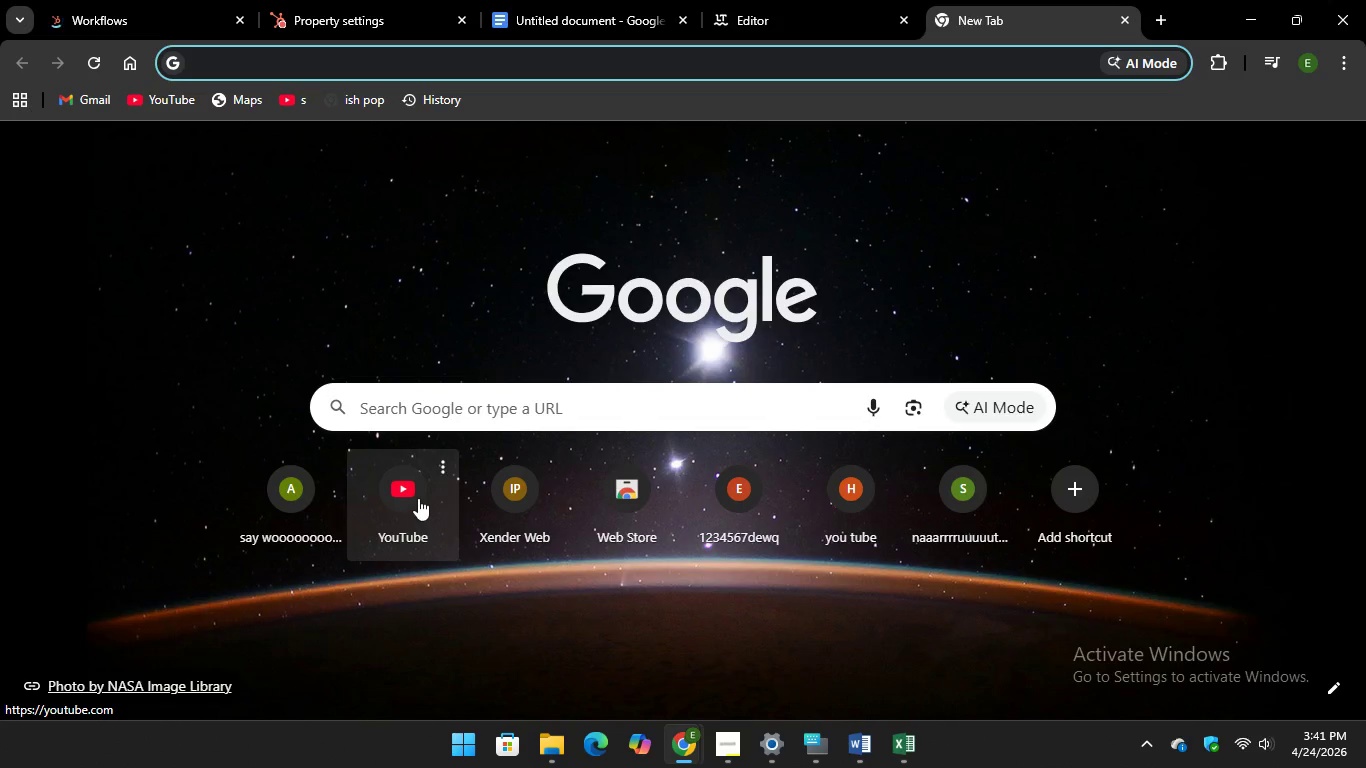 
left_click([440, 416])
 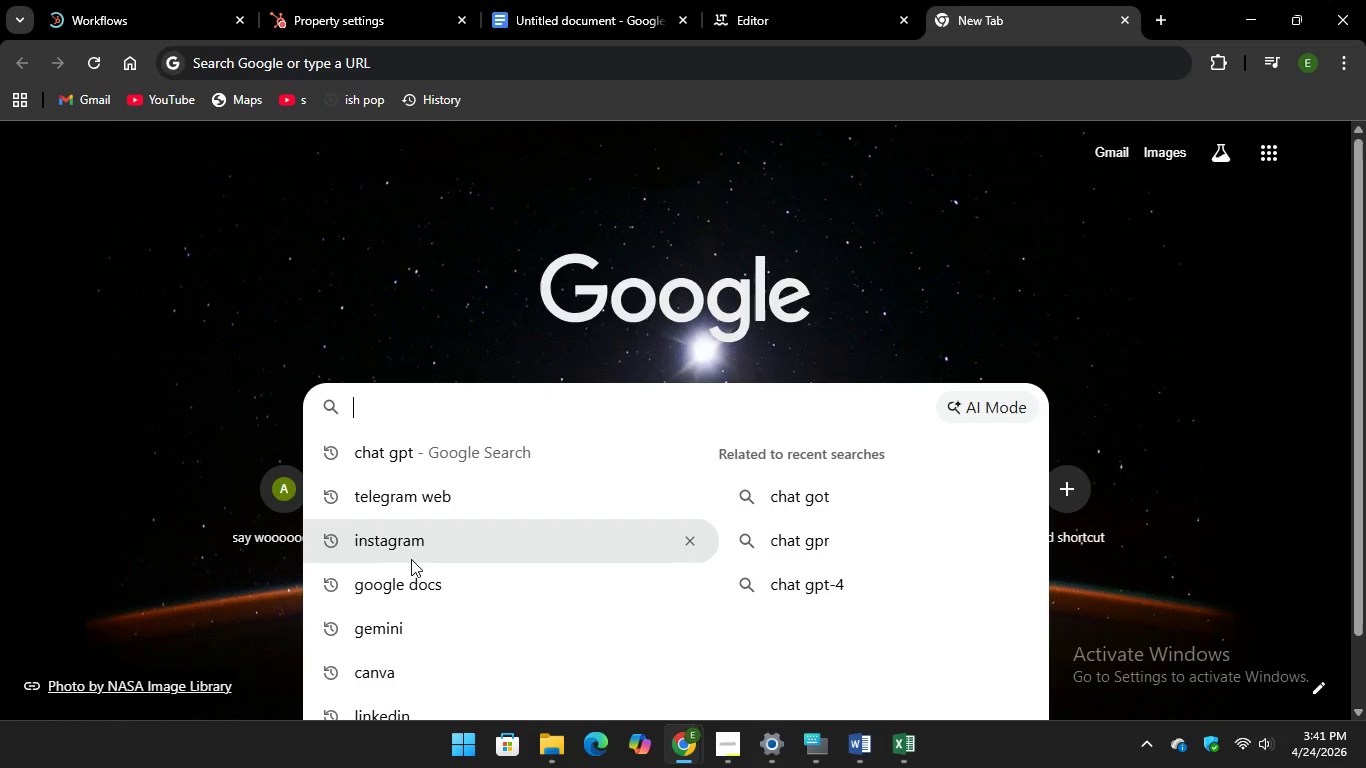 
scroll: coordinate [413, 559], scroll_direction: down, amount: 2.0
 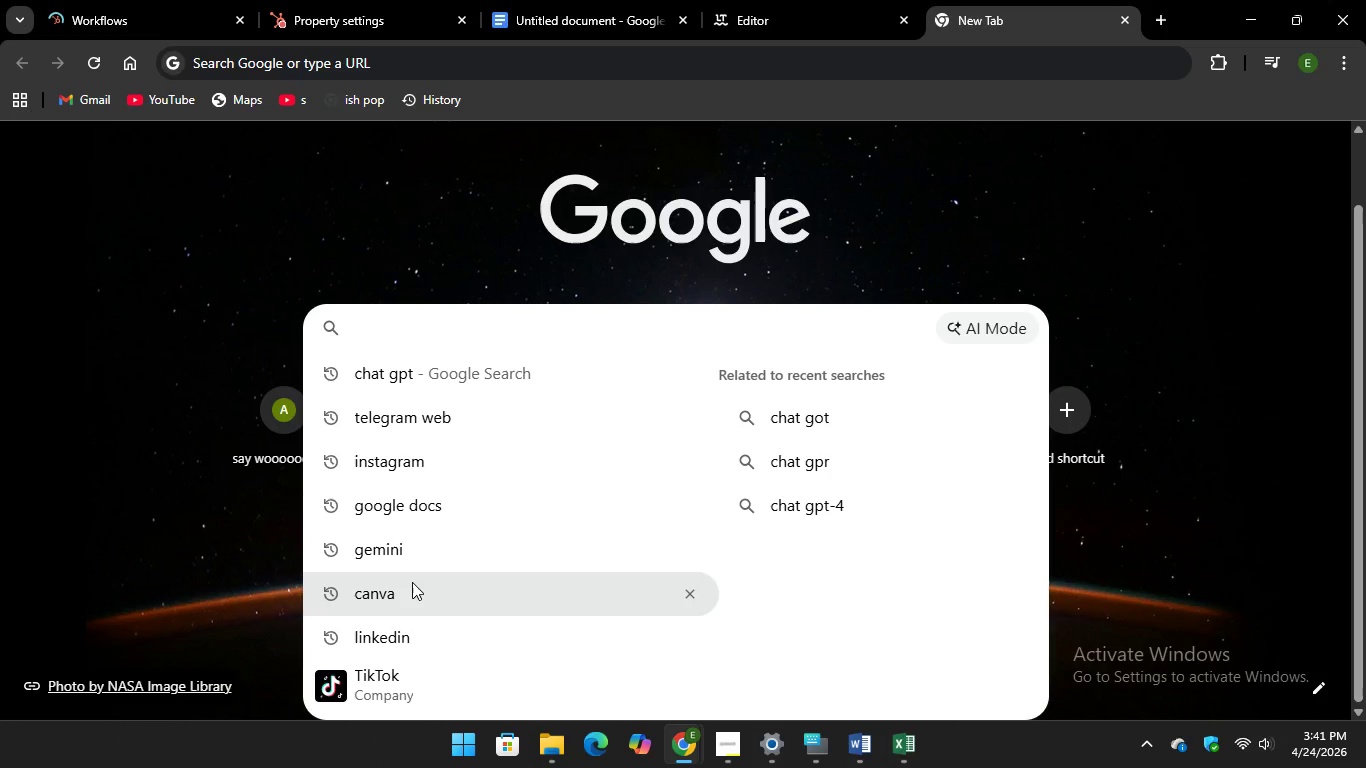 
left_click([412, 583])
 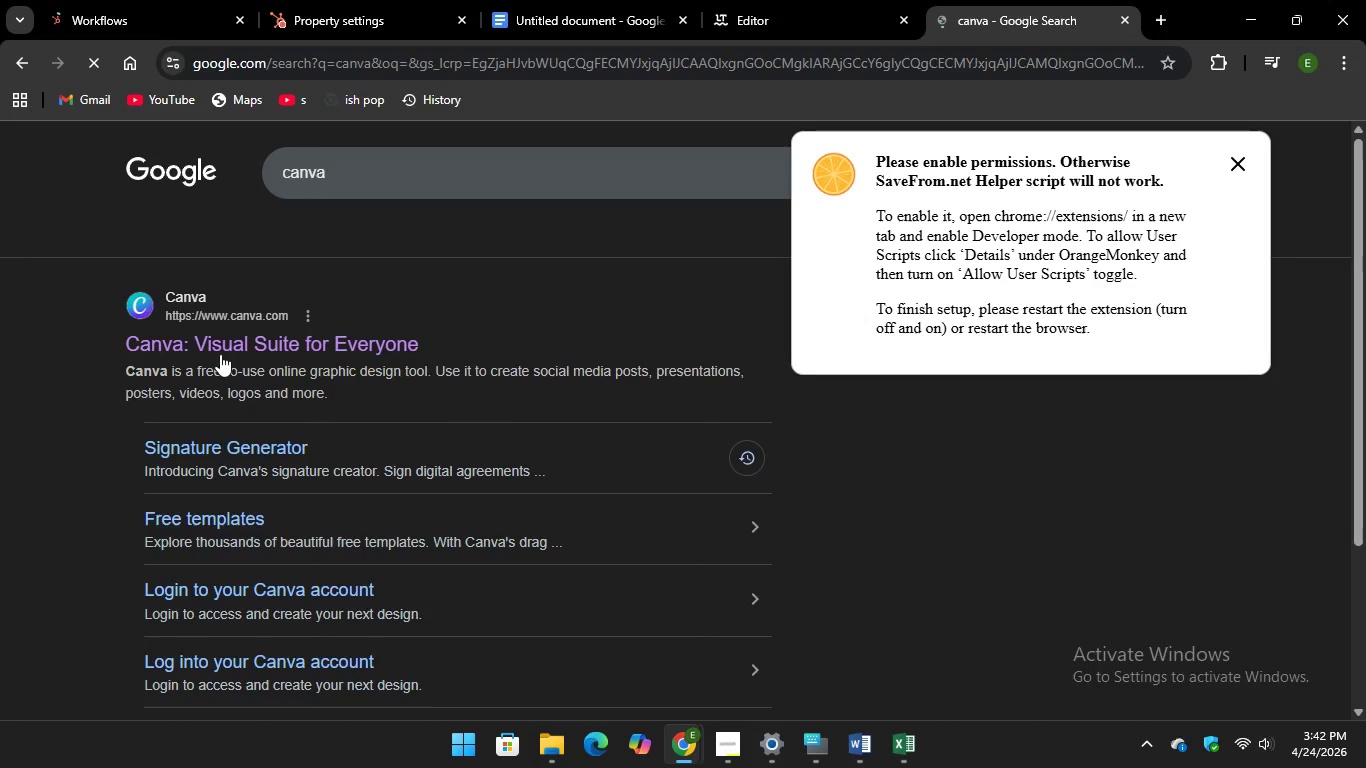 
left_click([196, 348])
 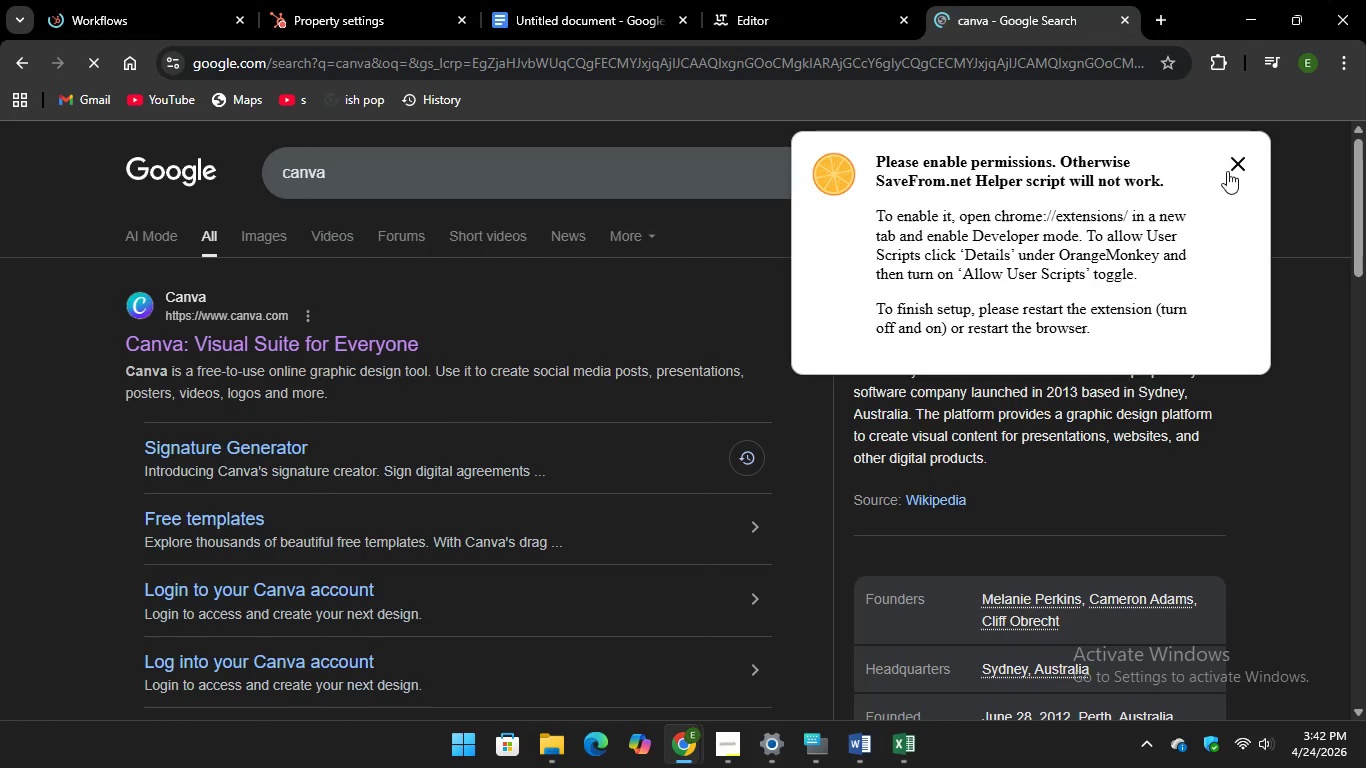 
left_click([1234, 166])
 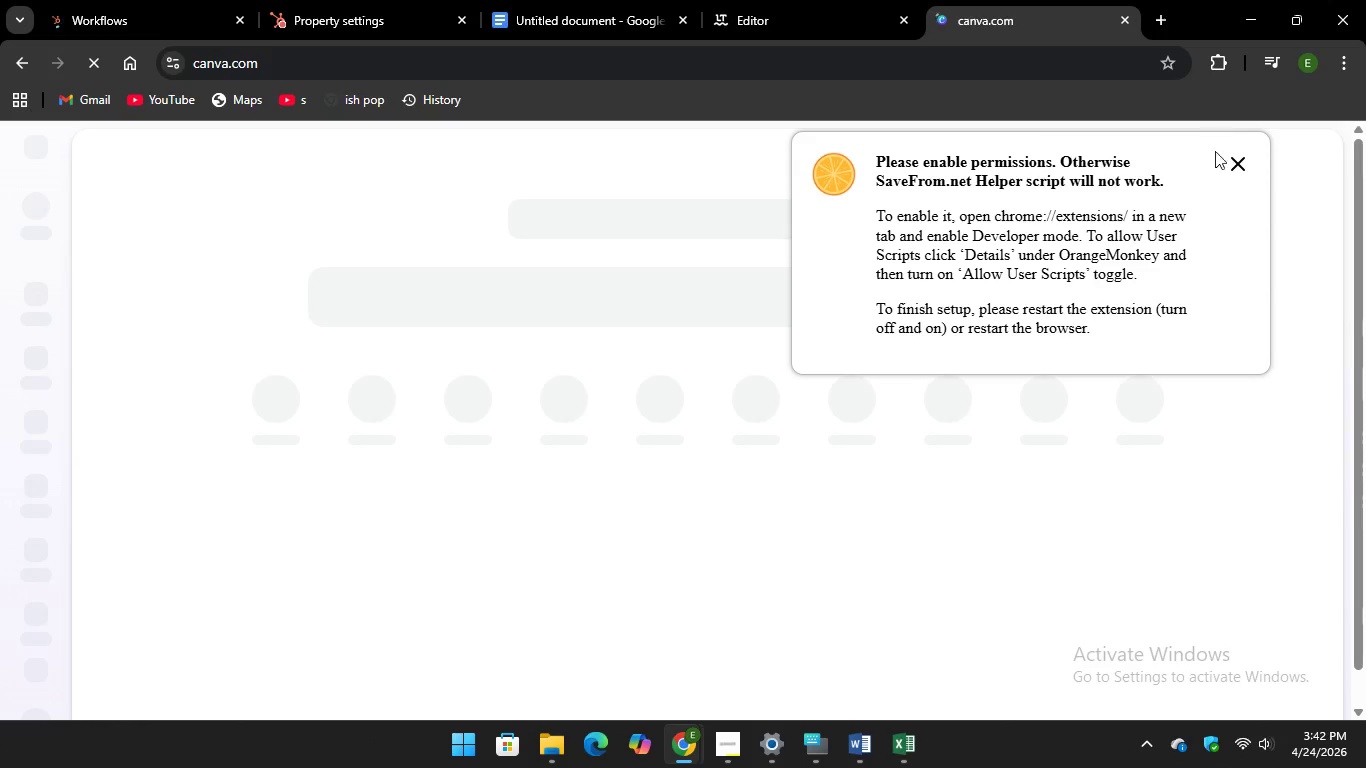 
left_click([1238, 162])
 